 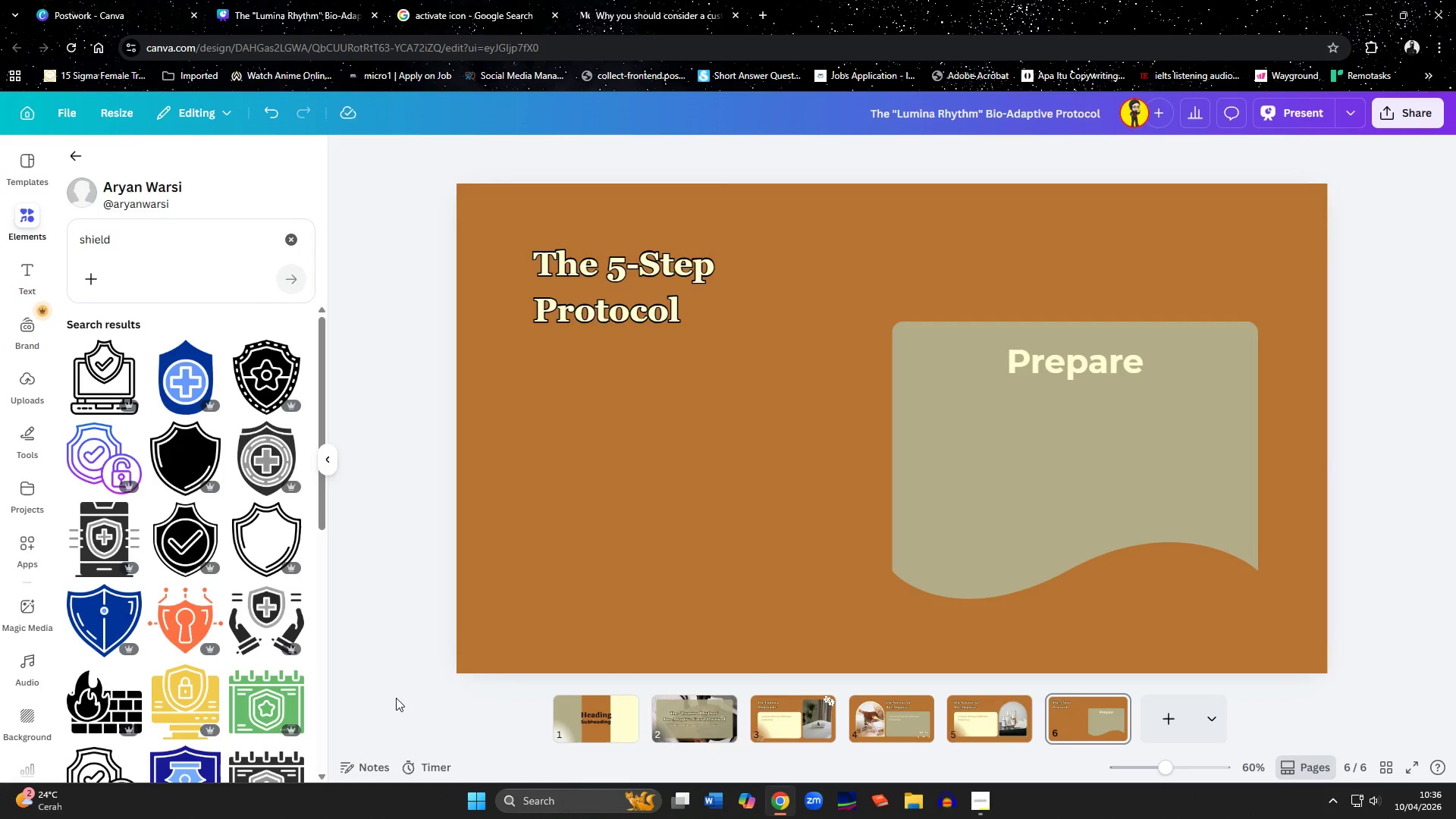 
left_click([132, 600])
 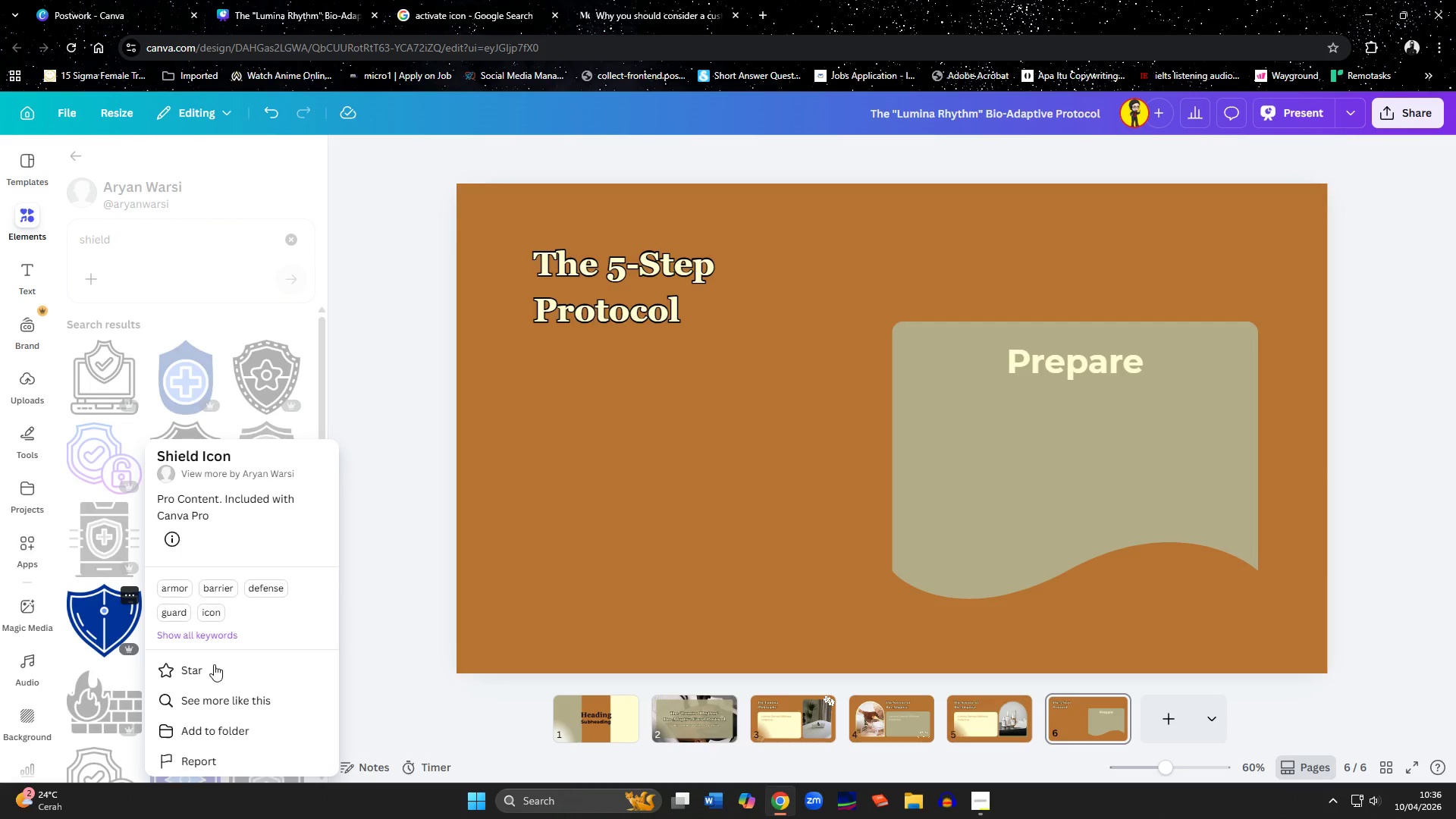 
left_click([214, 667])
 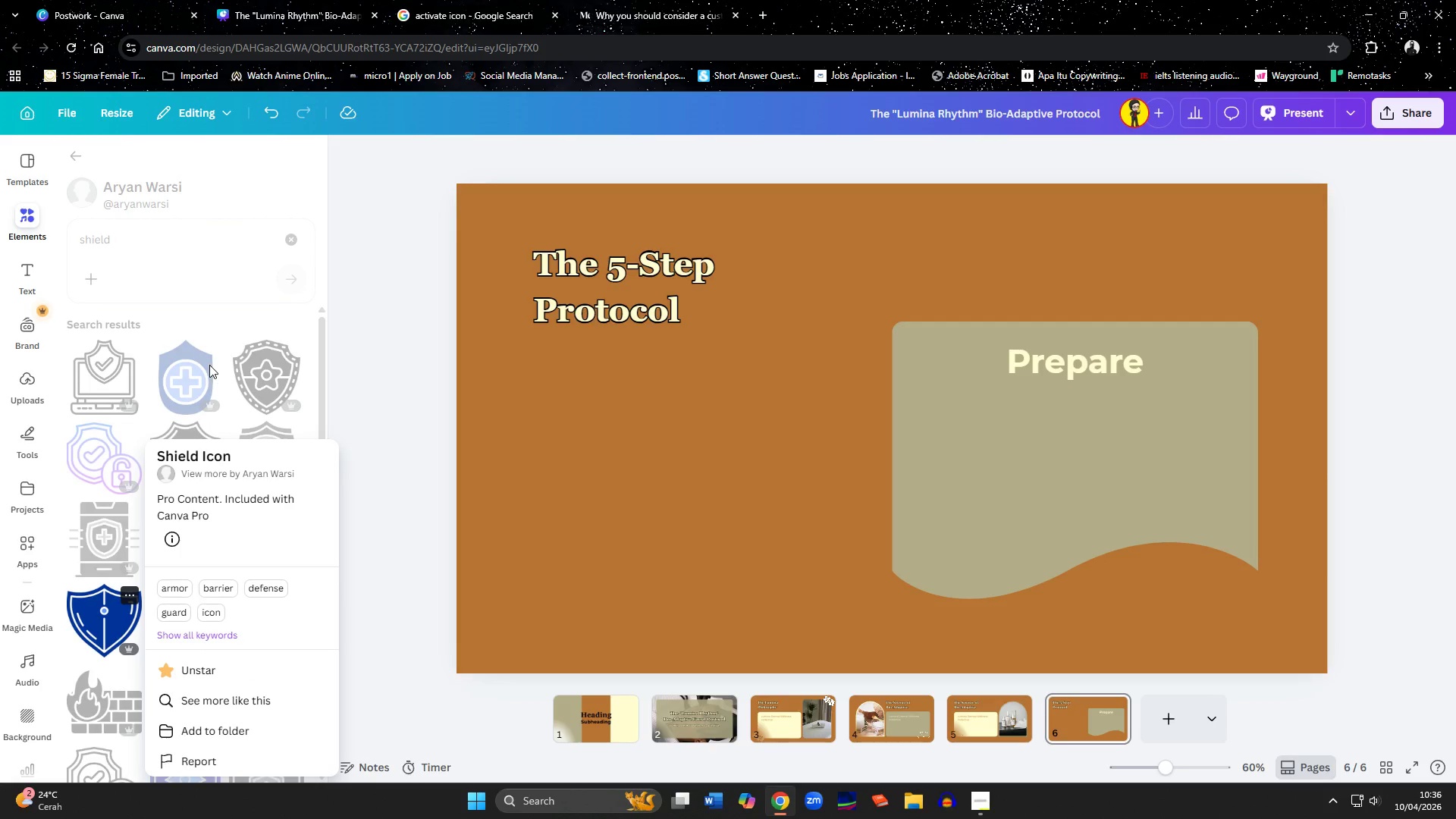 
left_click([209, 364])
 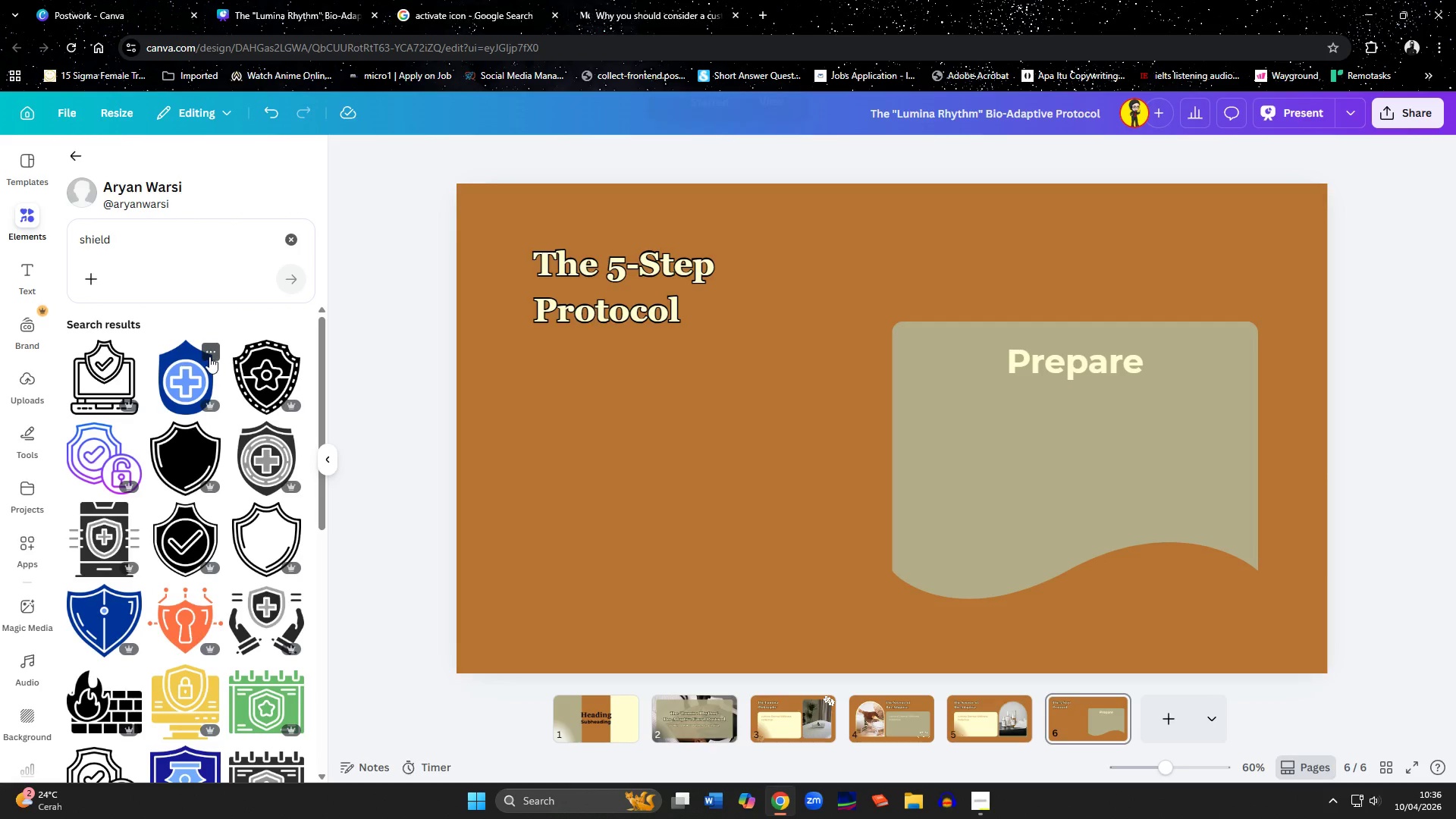 
left_click([209, 356])
 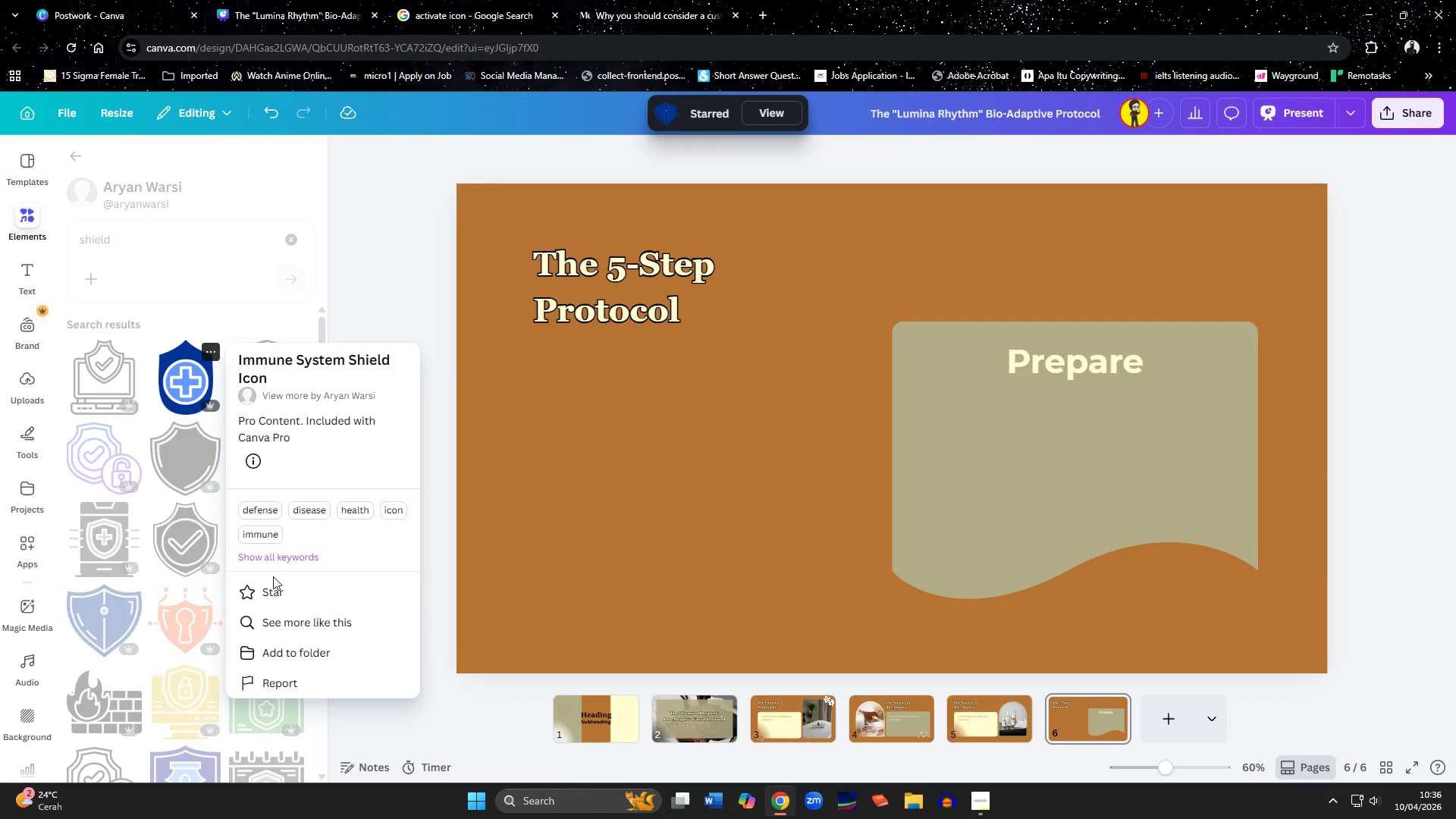 
left_click([277, 594])
 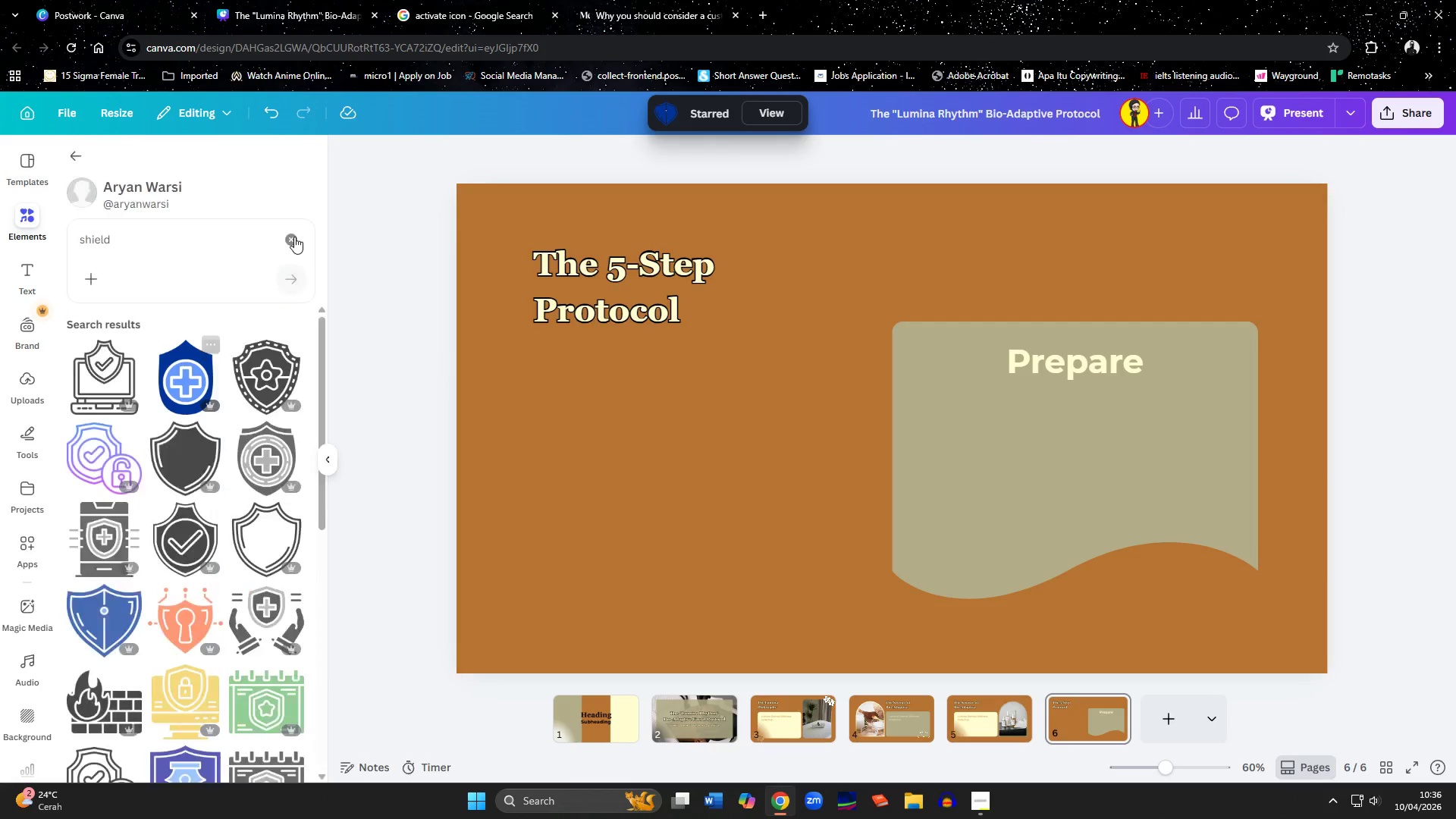 
double_click([294, 237])
 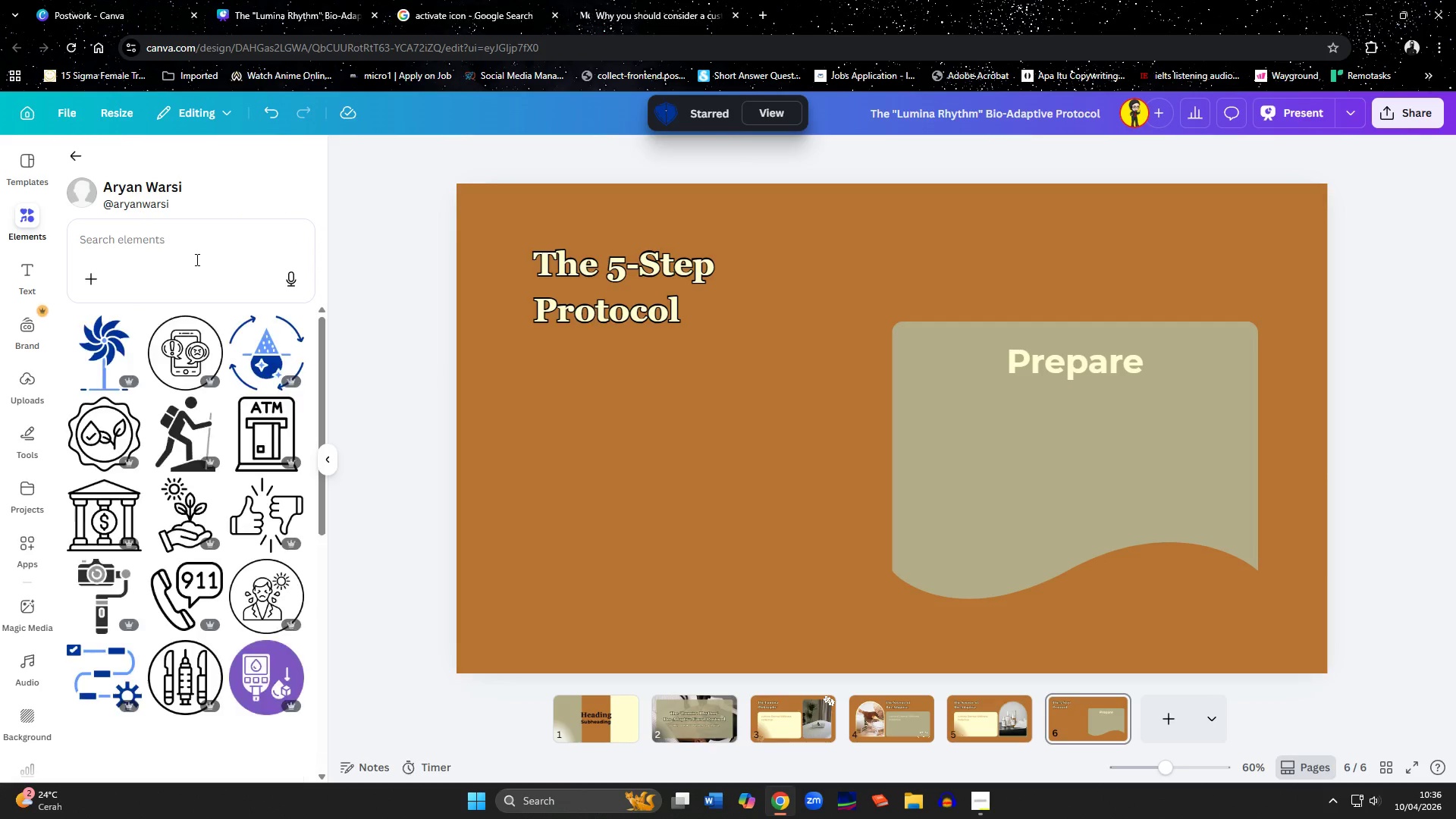 
left_click([196, 259])
 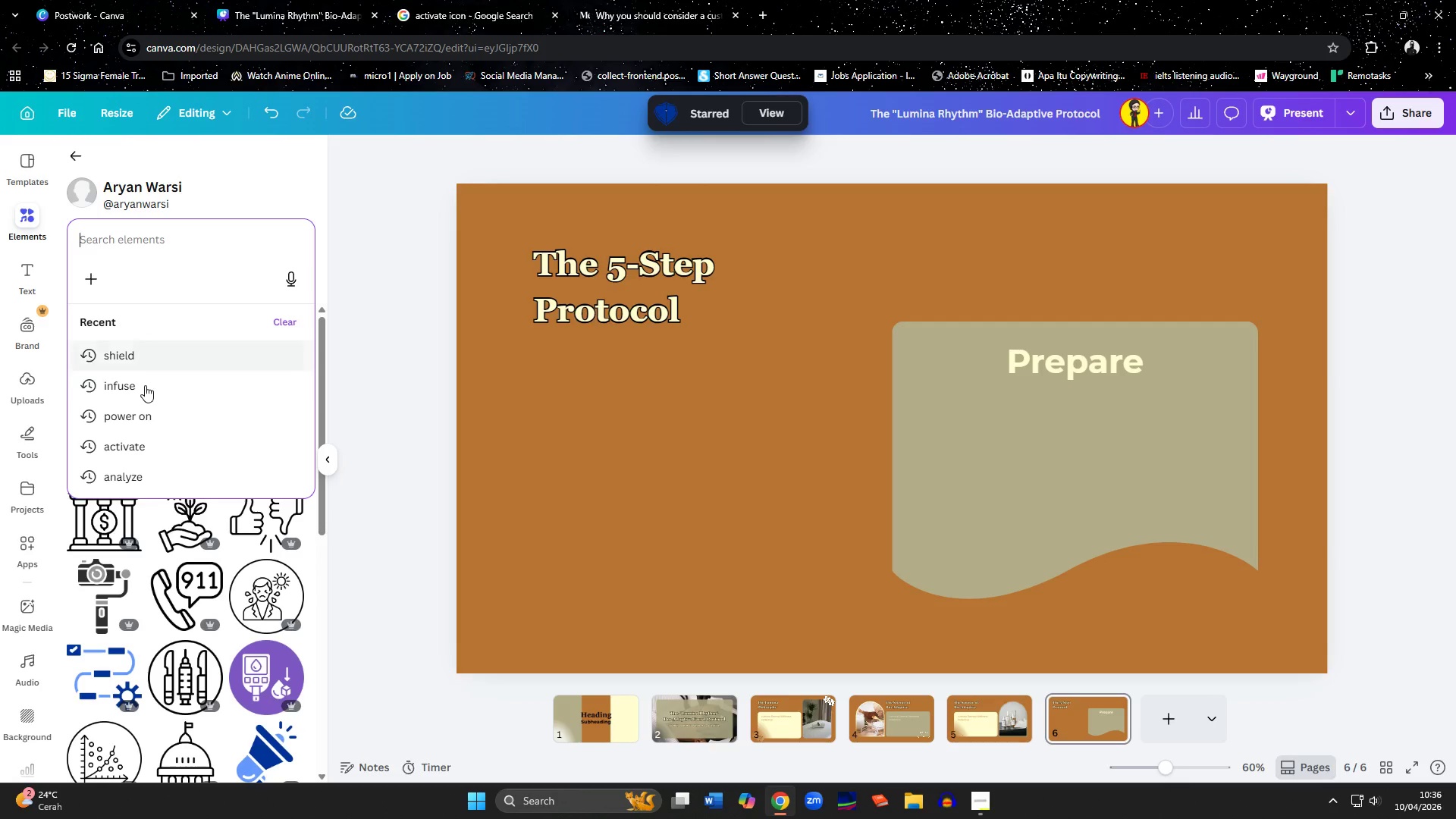 
left_click([143, 393])
 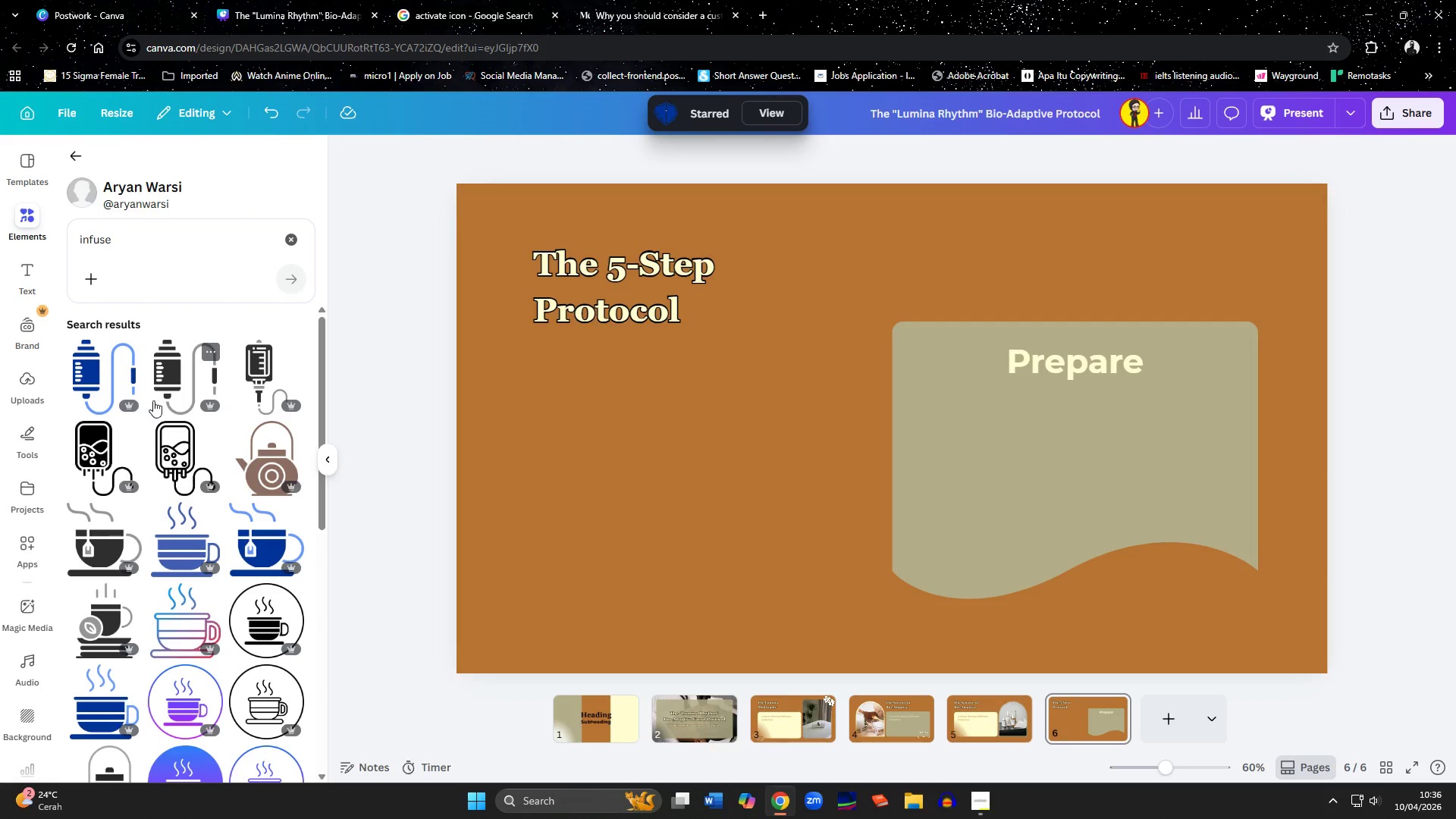 
scroll: coordinate [159, 431], scroll_direction: down, amount: 4.0
 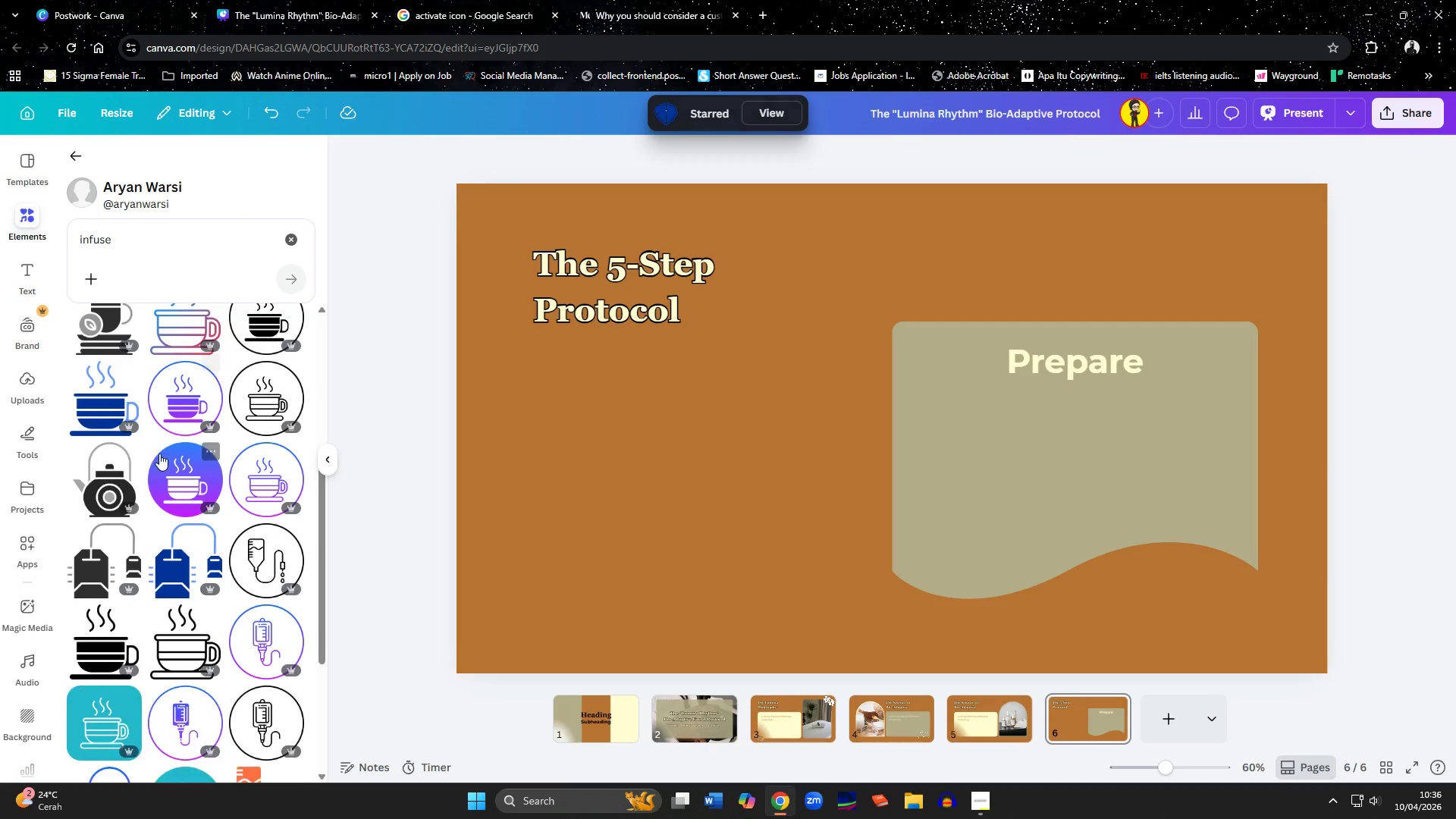 
scroll: coordinate [159, 453], scroll_direction: up, amount: 5.0
 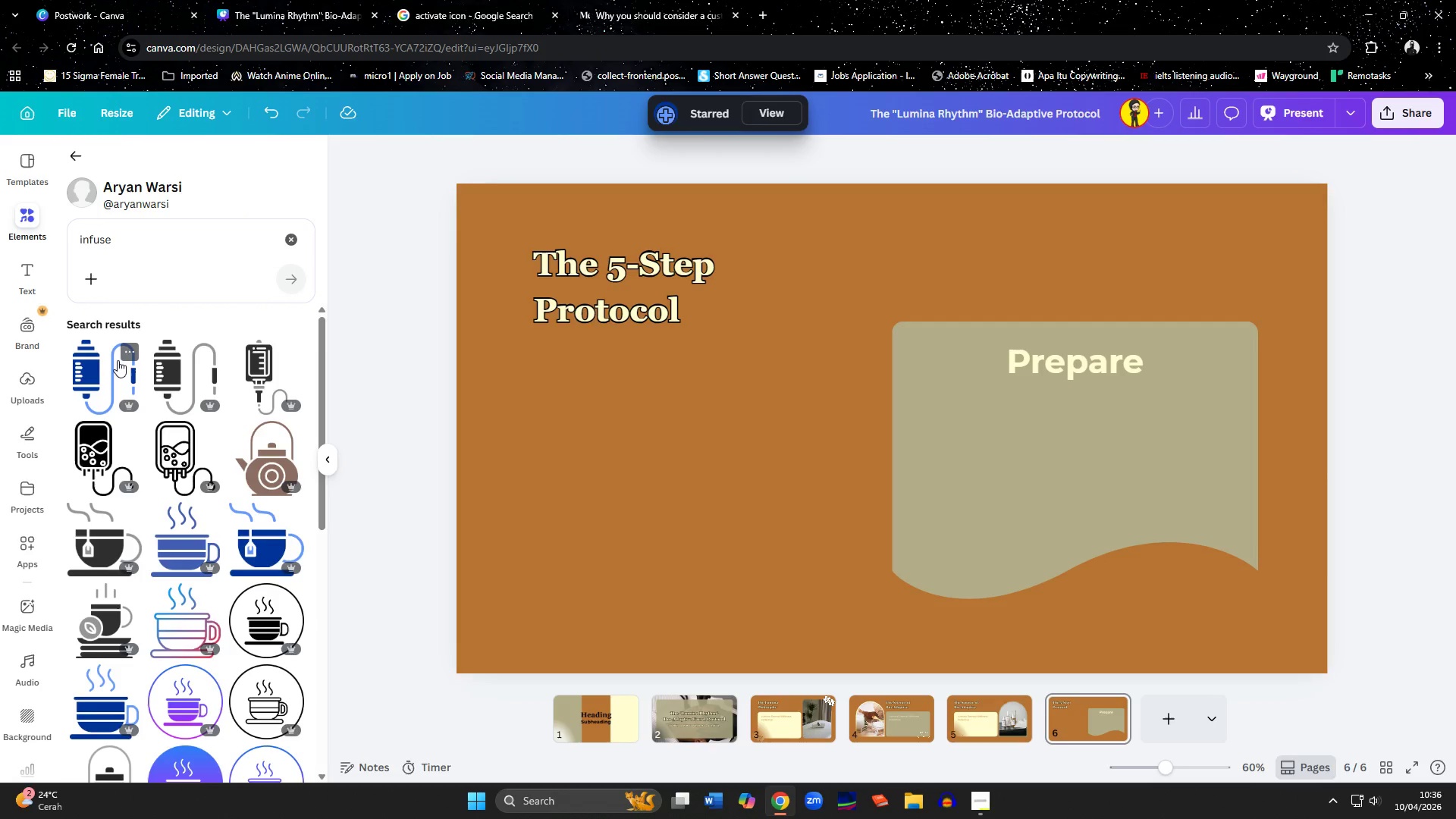 
left_click([126, 348])
 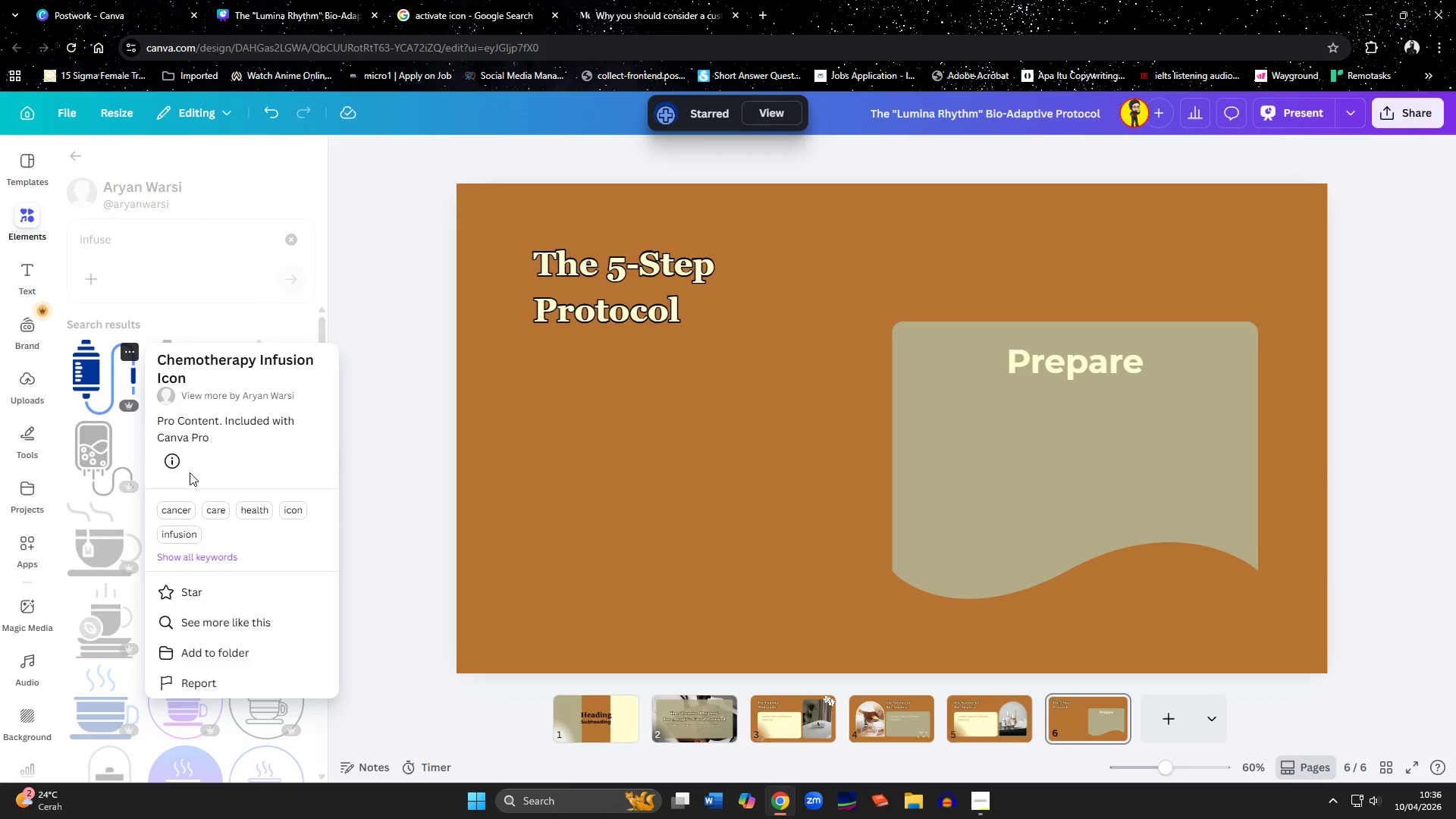 
left_click([193, 590])
 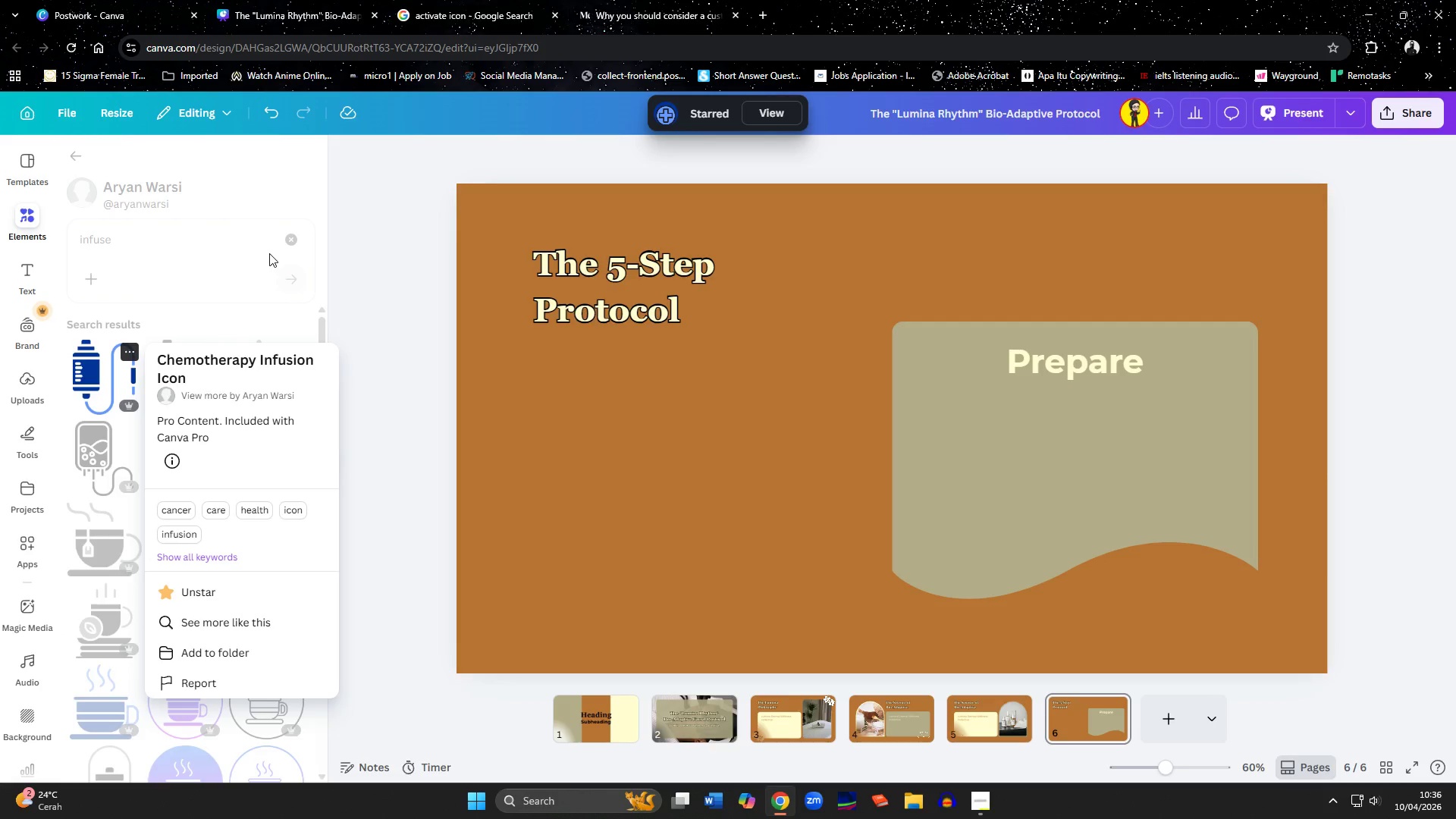 
left_click([263, 250])
 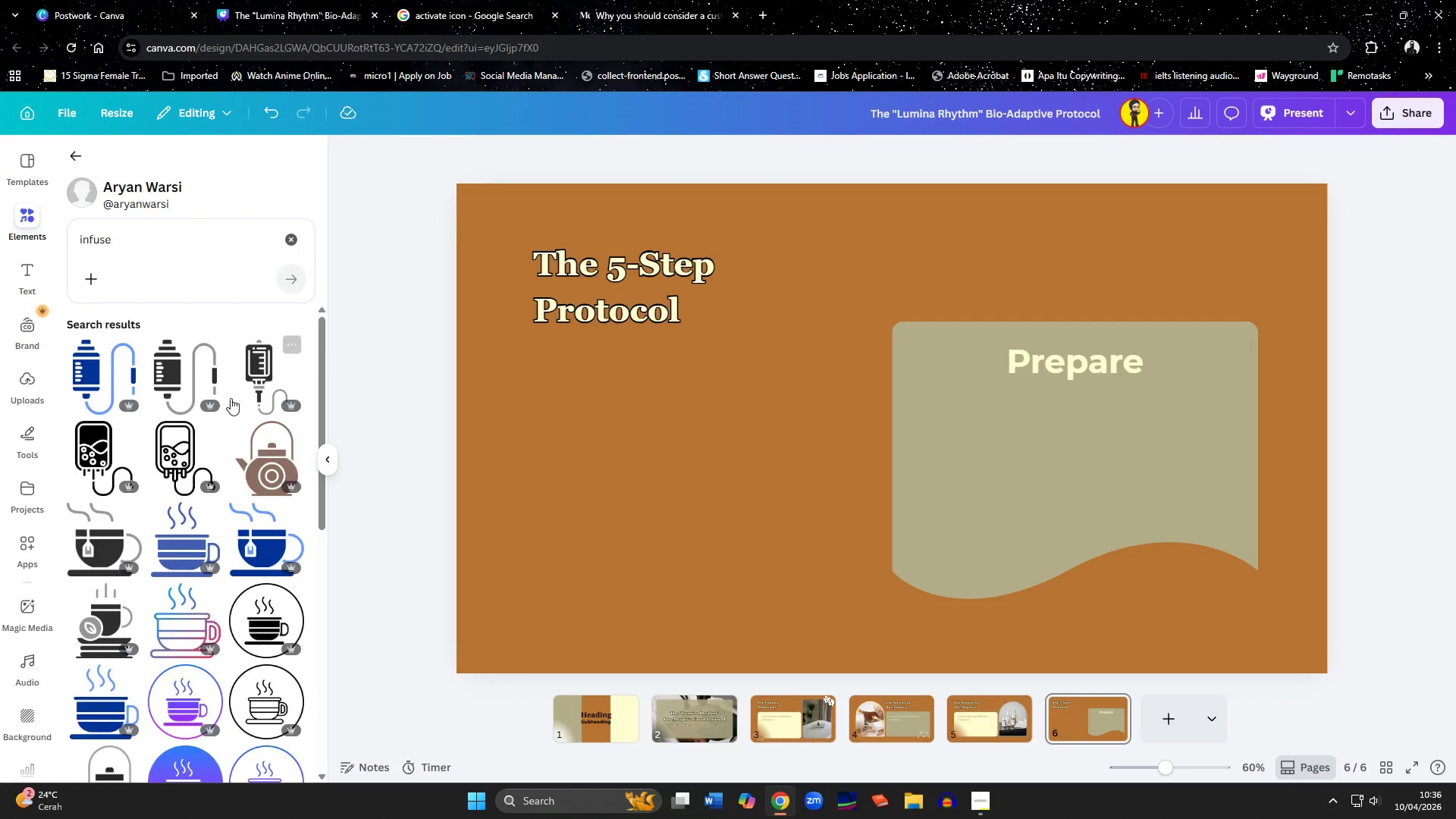 
scroll: coordinate [226, 415], scroll_direction: down, amount: 3.0
 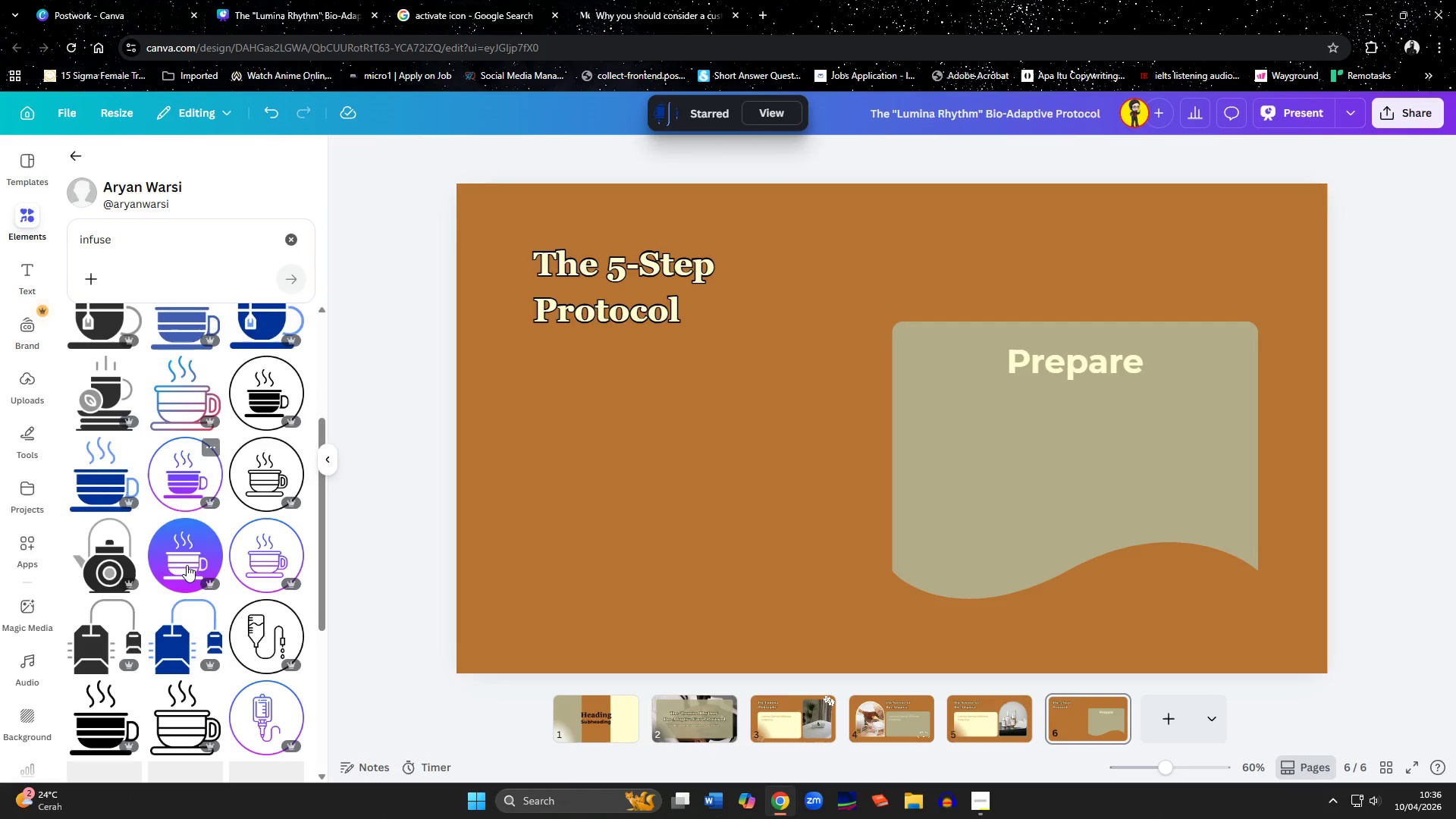 
mouse_move([200, 624])
 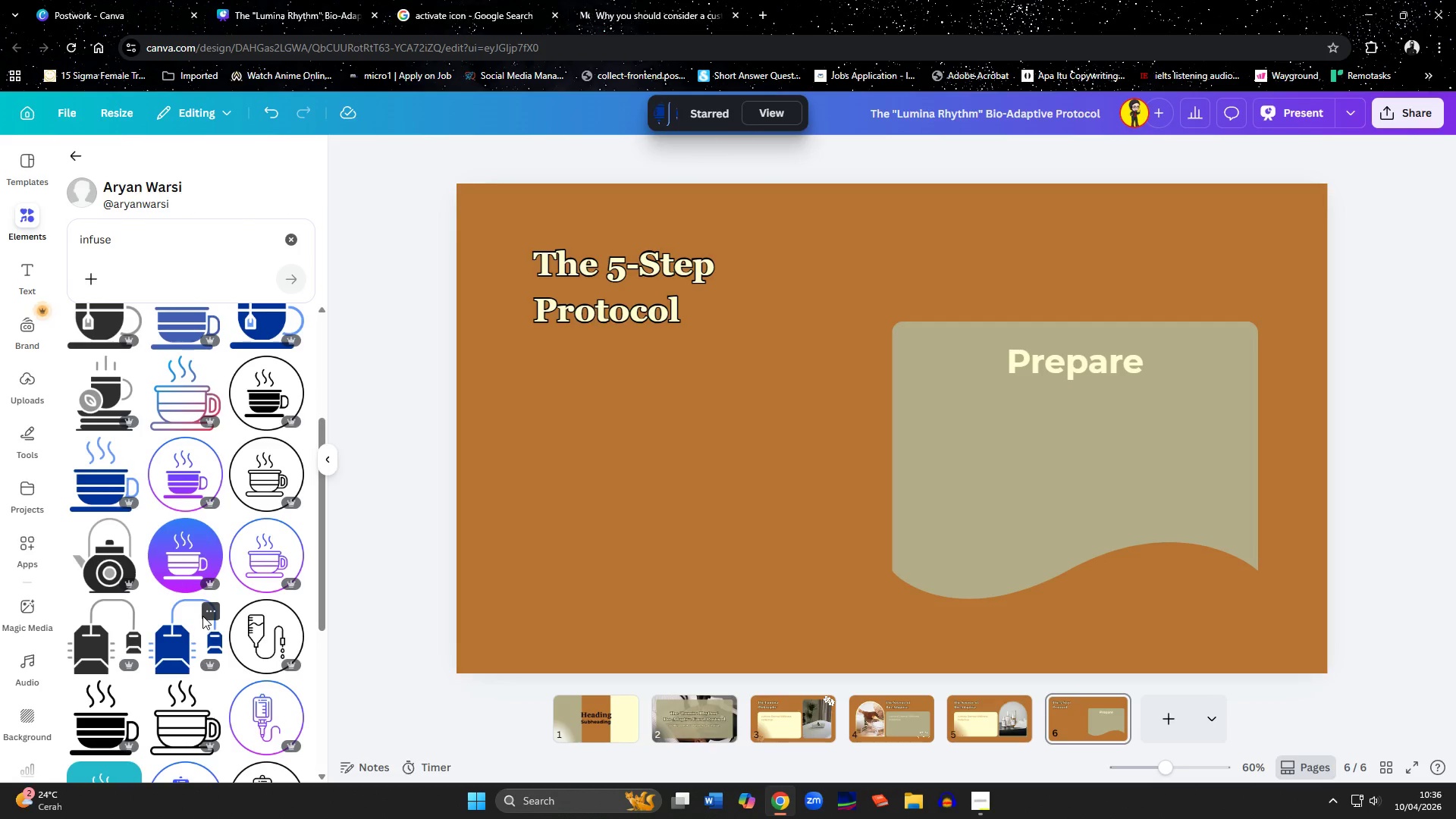 
left_click([202, 616])
 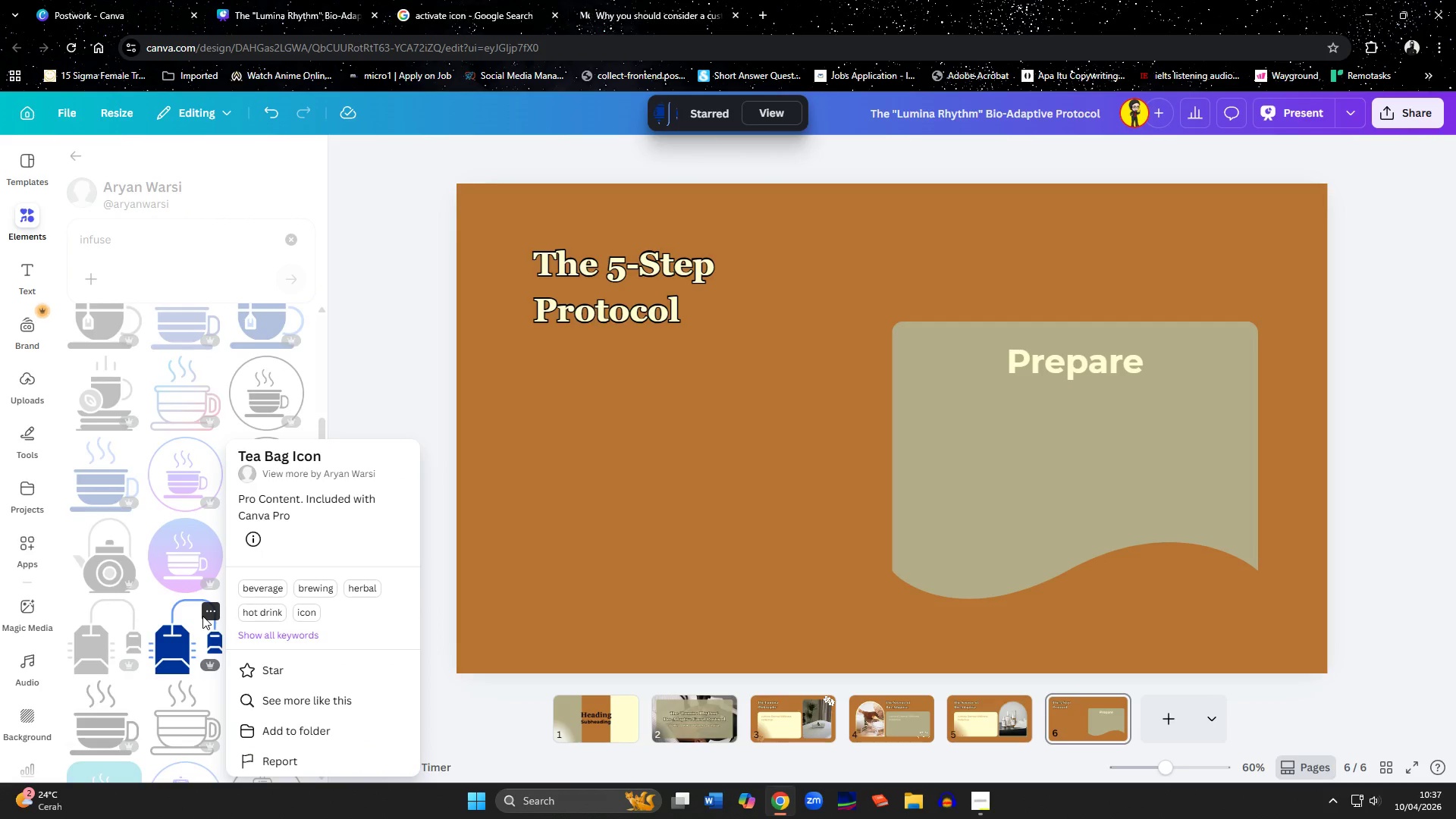 
left_click([176, 226])
 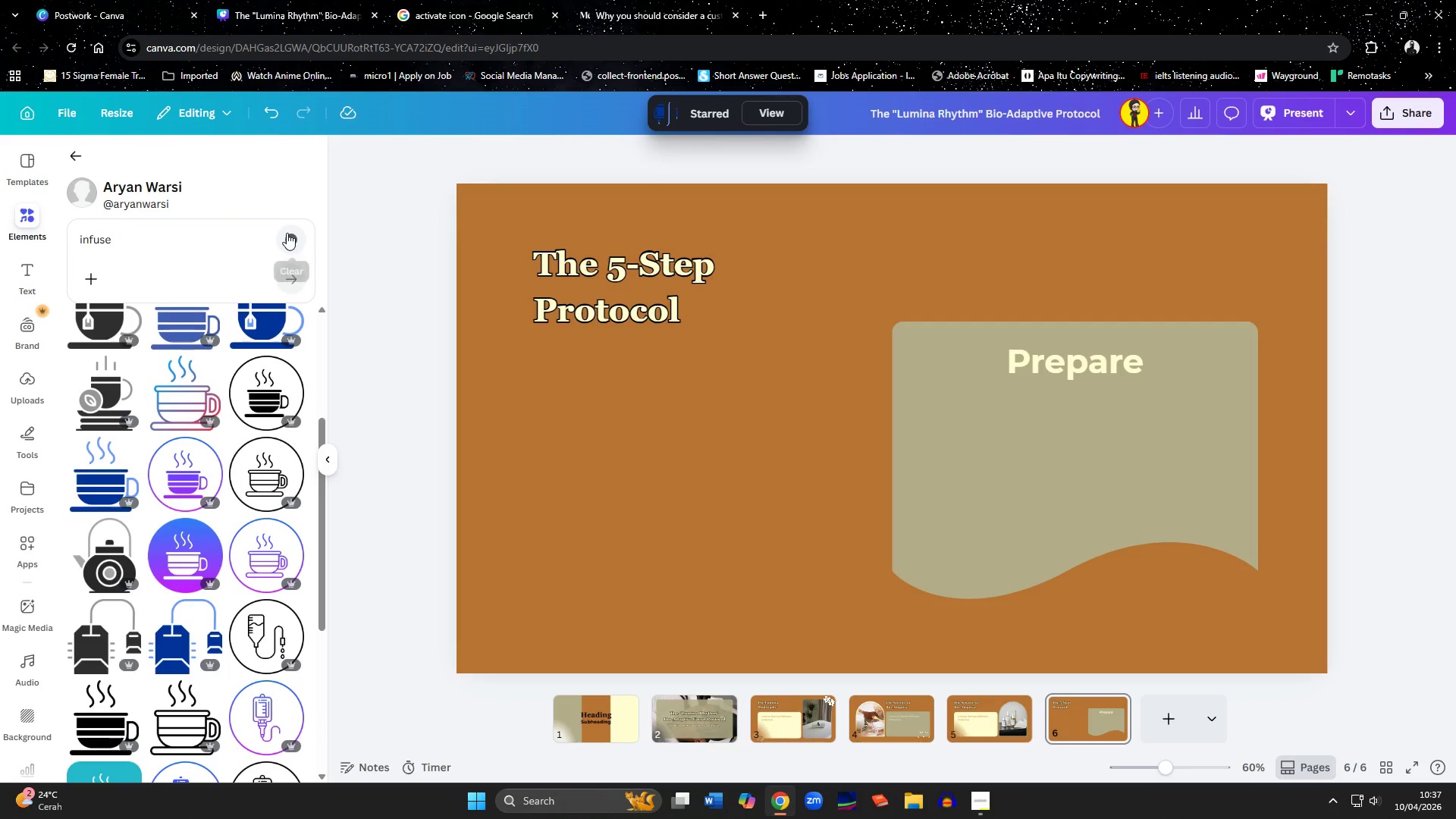 
left_click([287, 233])
 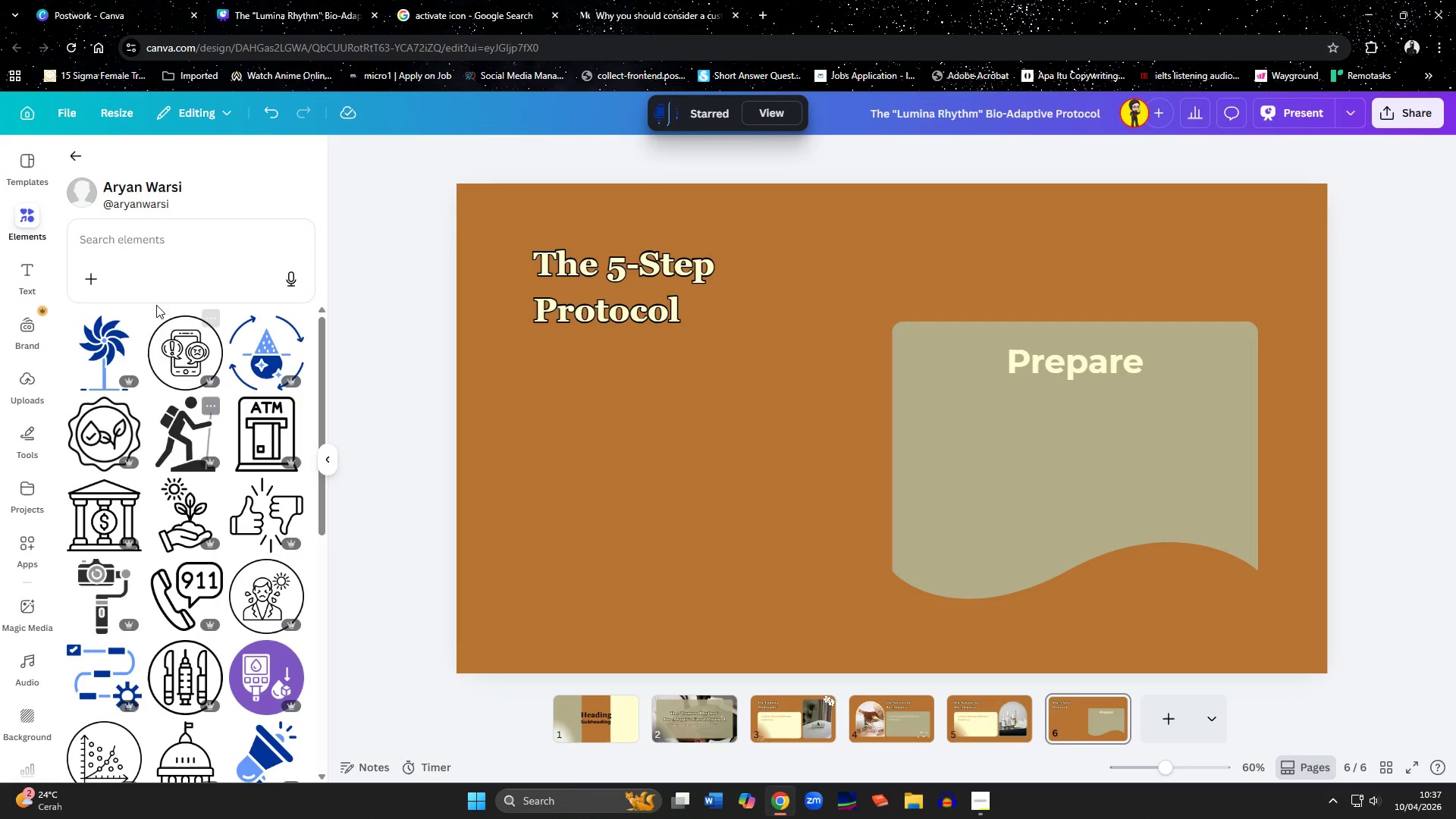 
left_click([154, 254])
 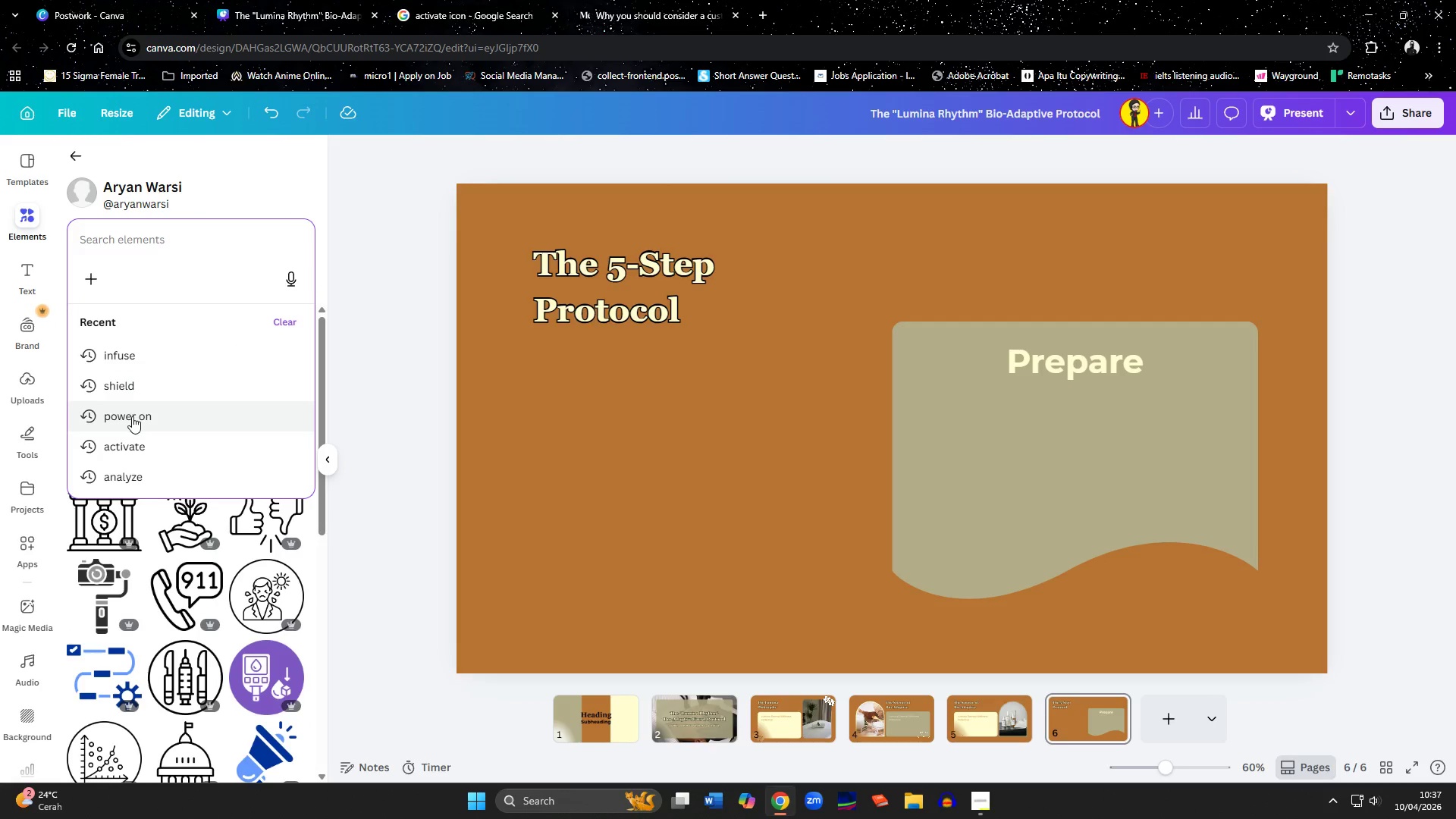 
left_click([132, 416])
 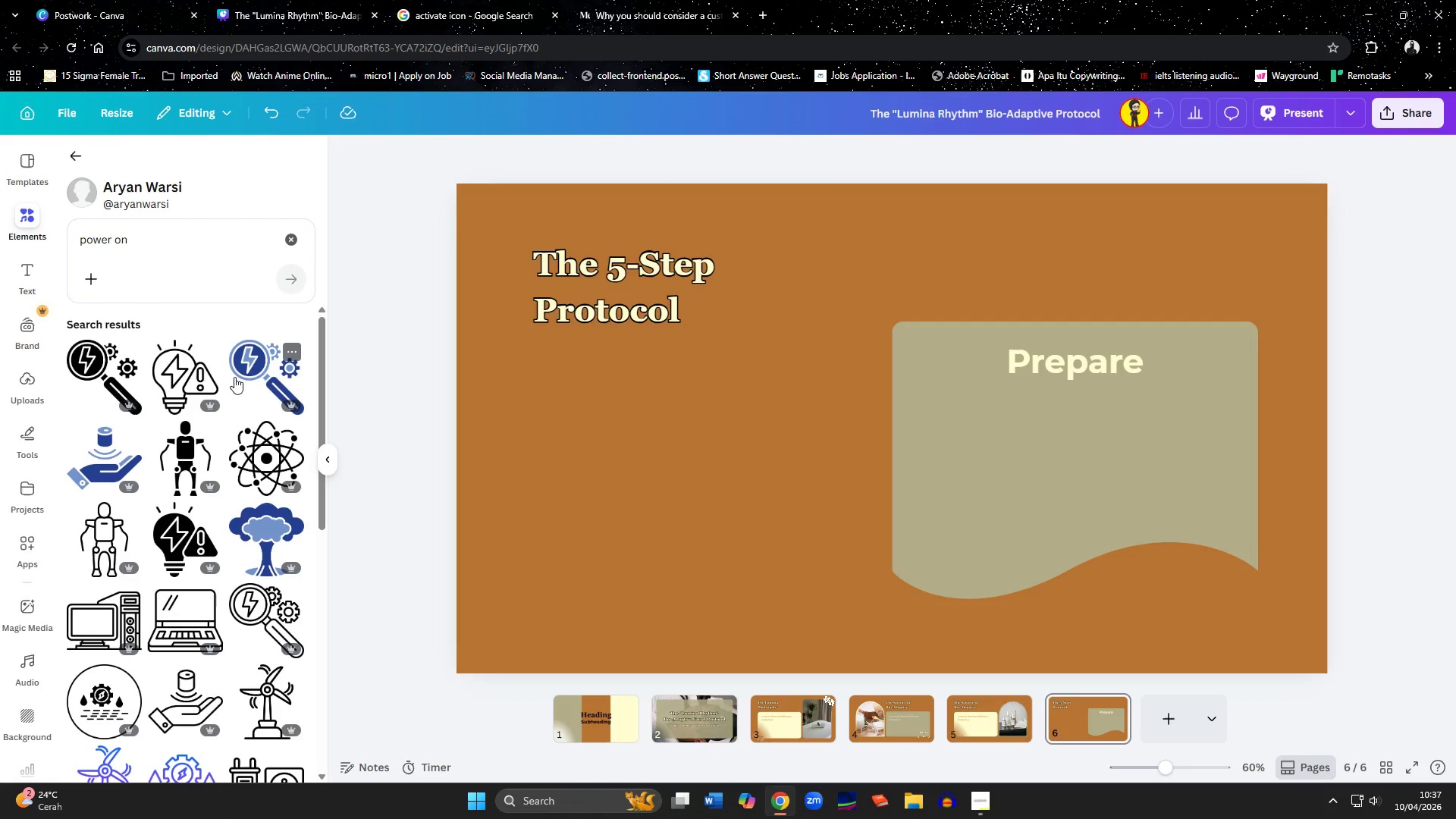 
scroll: coordinate [206, 379], scroll_direction: down, amount: 4.0
 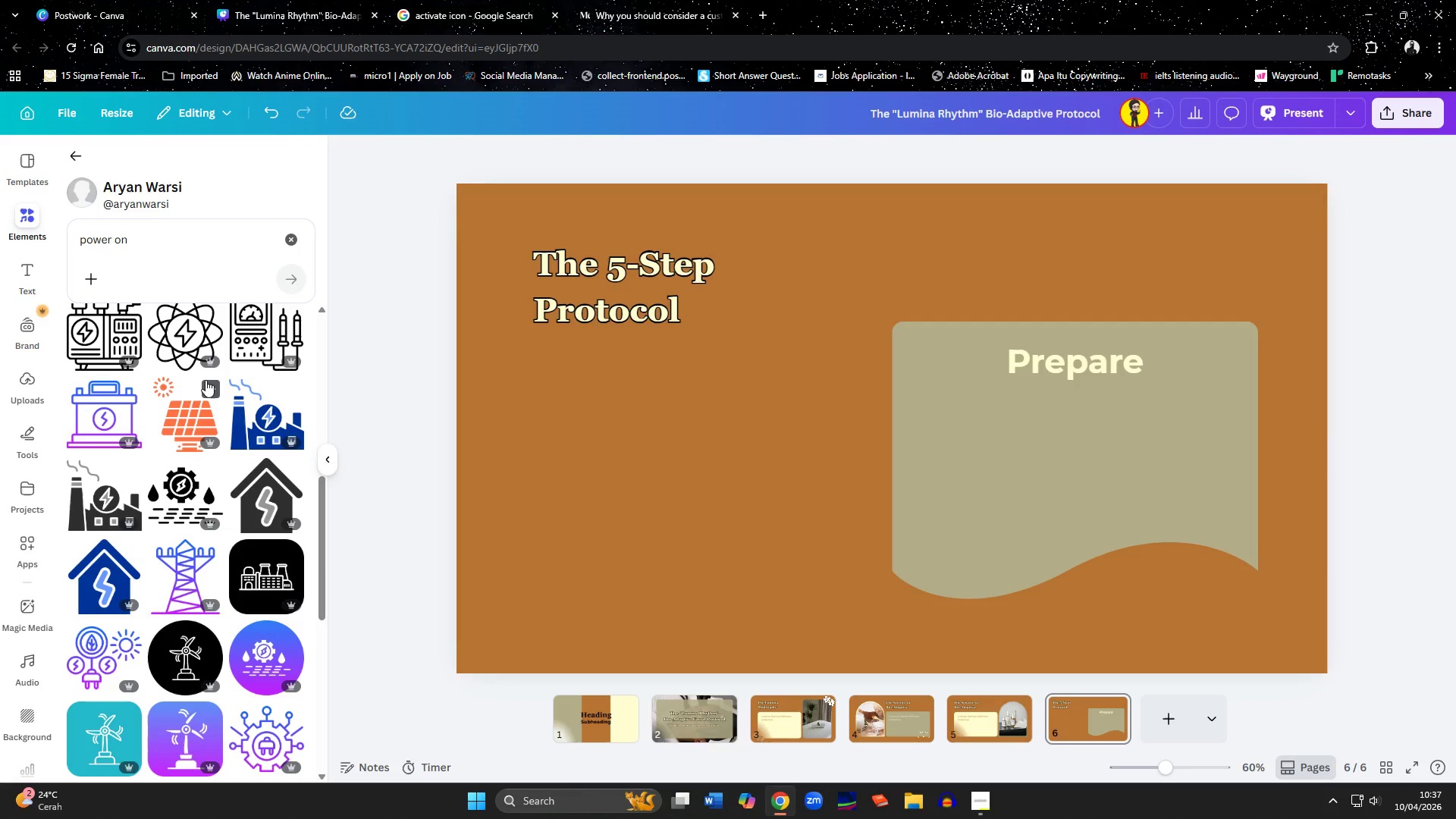 
scroll: coordinate [206, 380], scroll_direction: up, amount: 7.0
 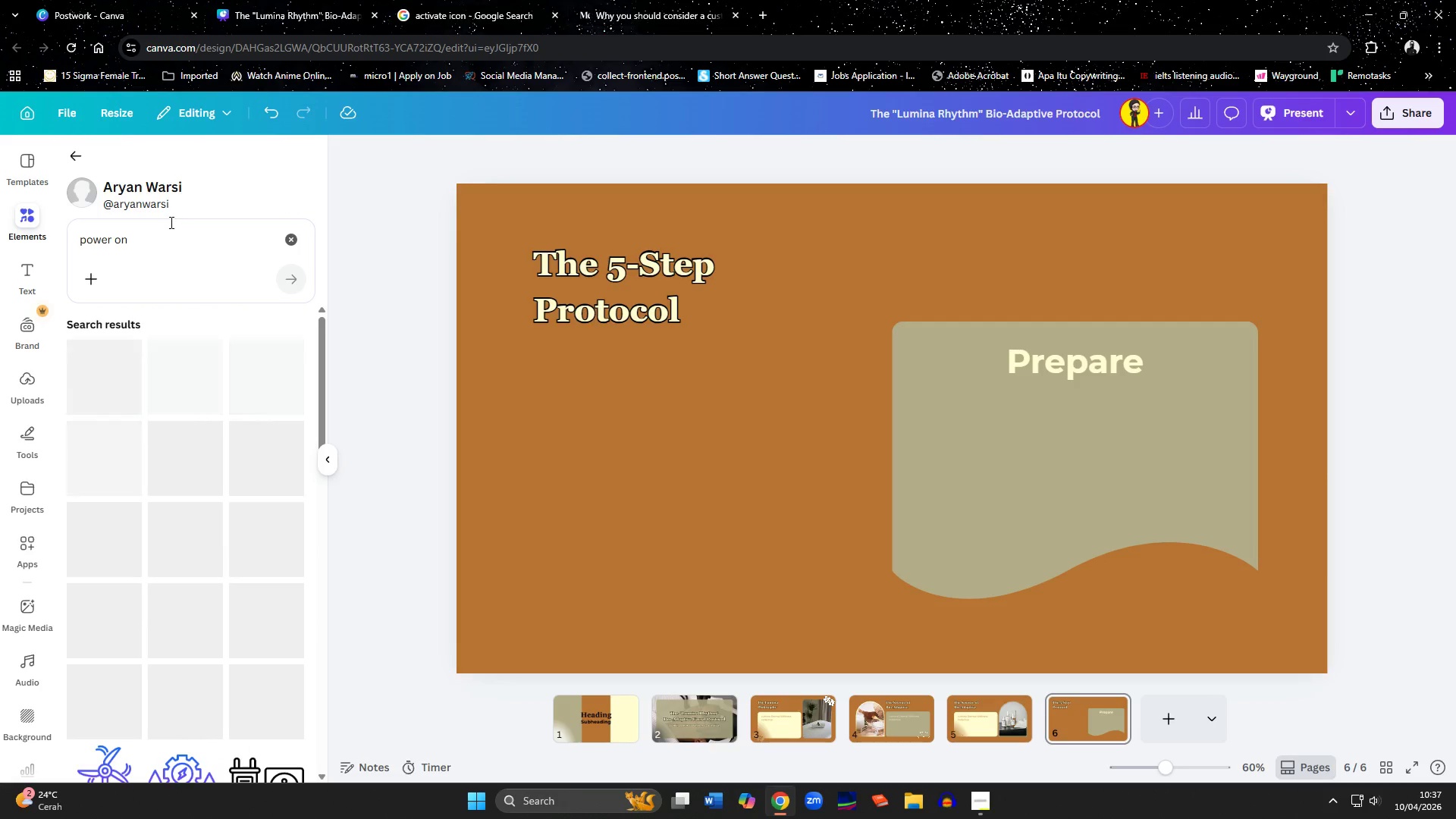 
left_click_drag(start_coordinate=[172, 222], to_coordinate=[42, 228])
 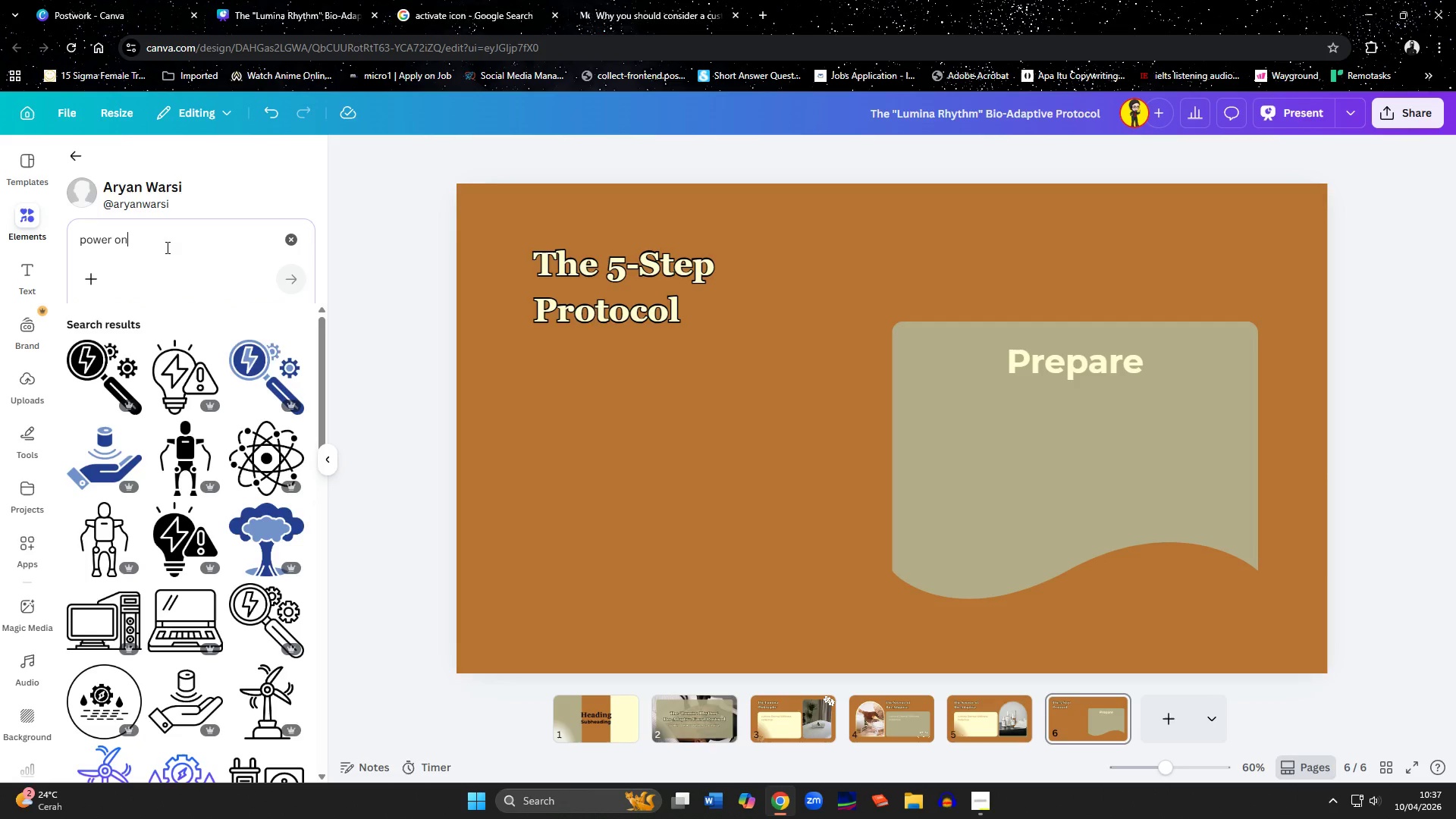 
left_click_drag(start_coordinate=[166, 247], to_coordinate=[76, 246])
 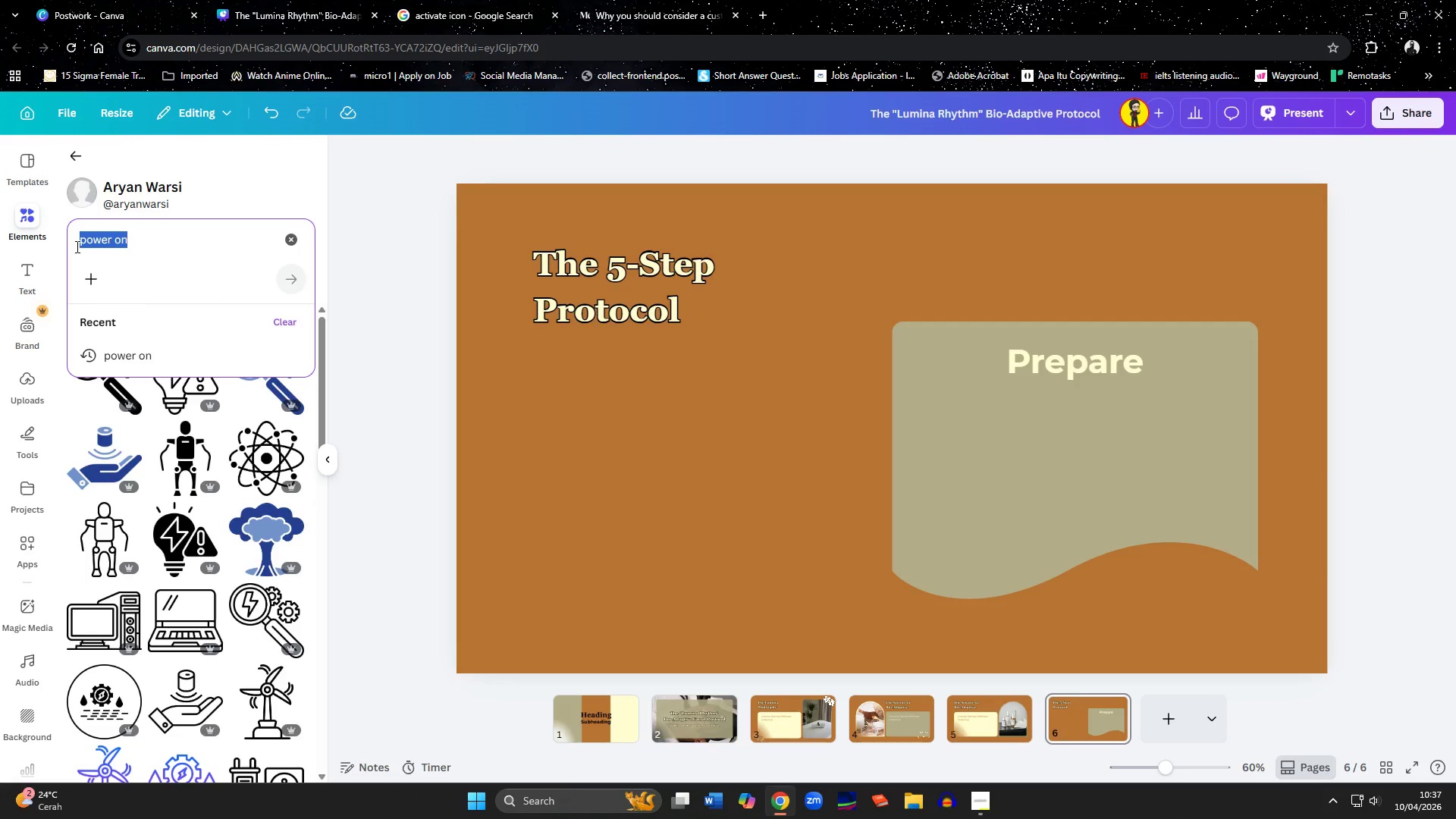 
type(turn on)
 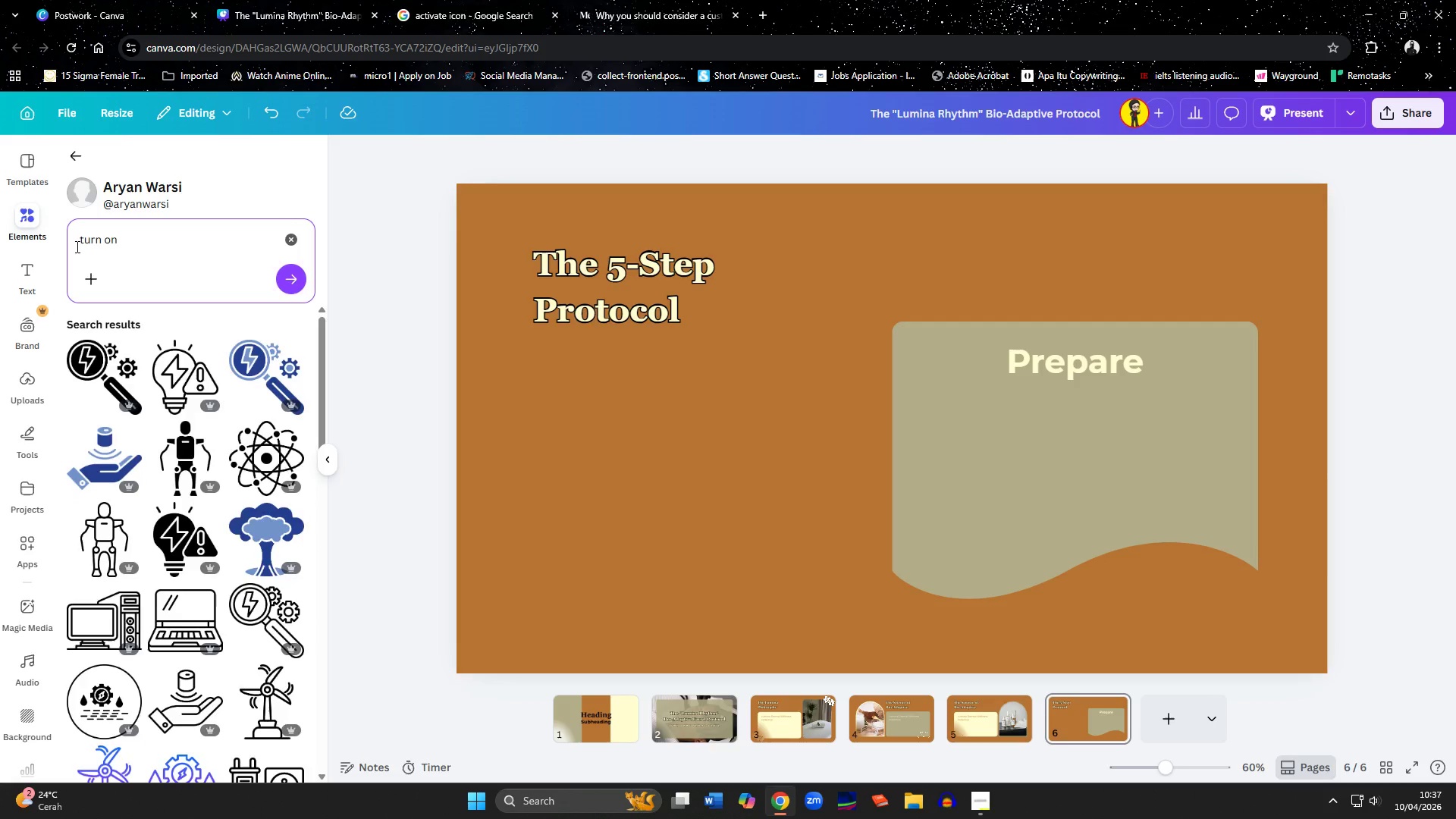 
key(Enter)
 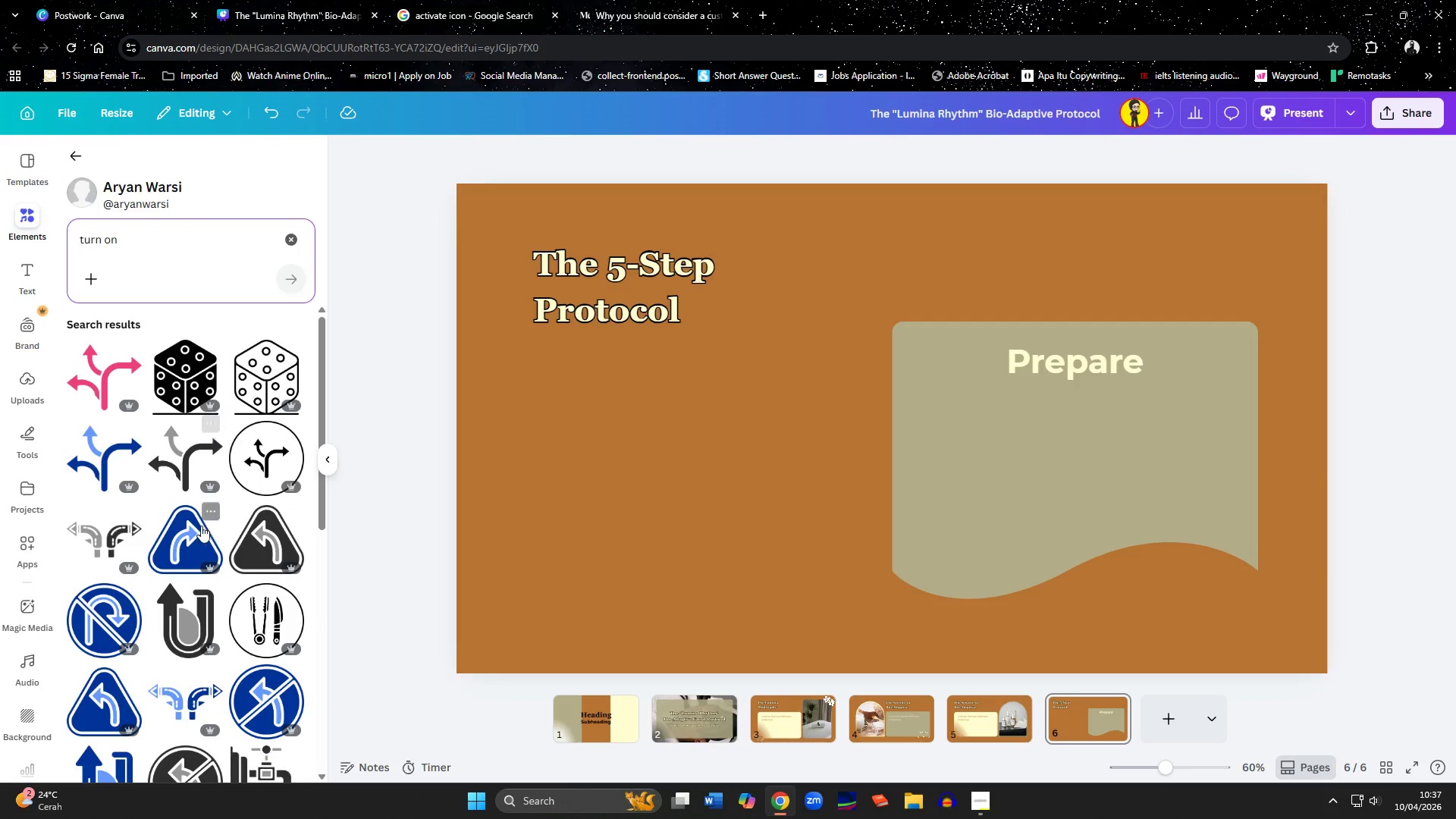 
scroll: coordinate [198, 531], scroll_direction: down, amount: 6.0
 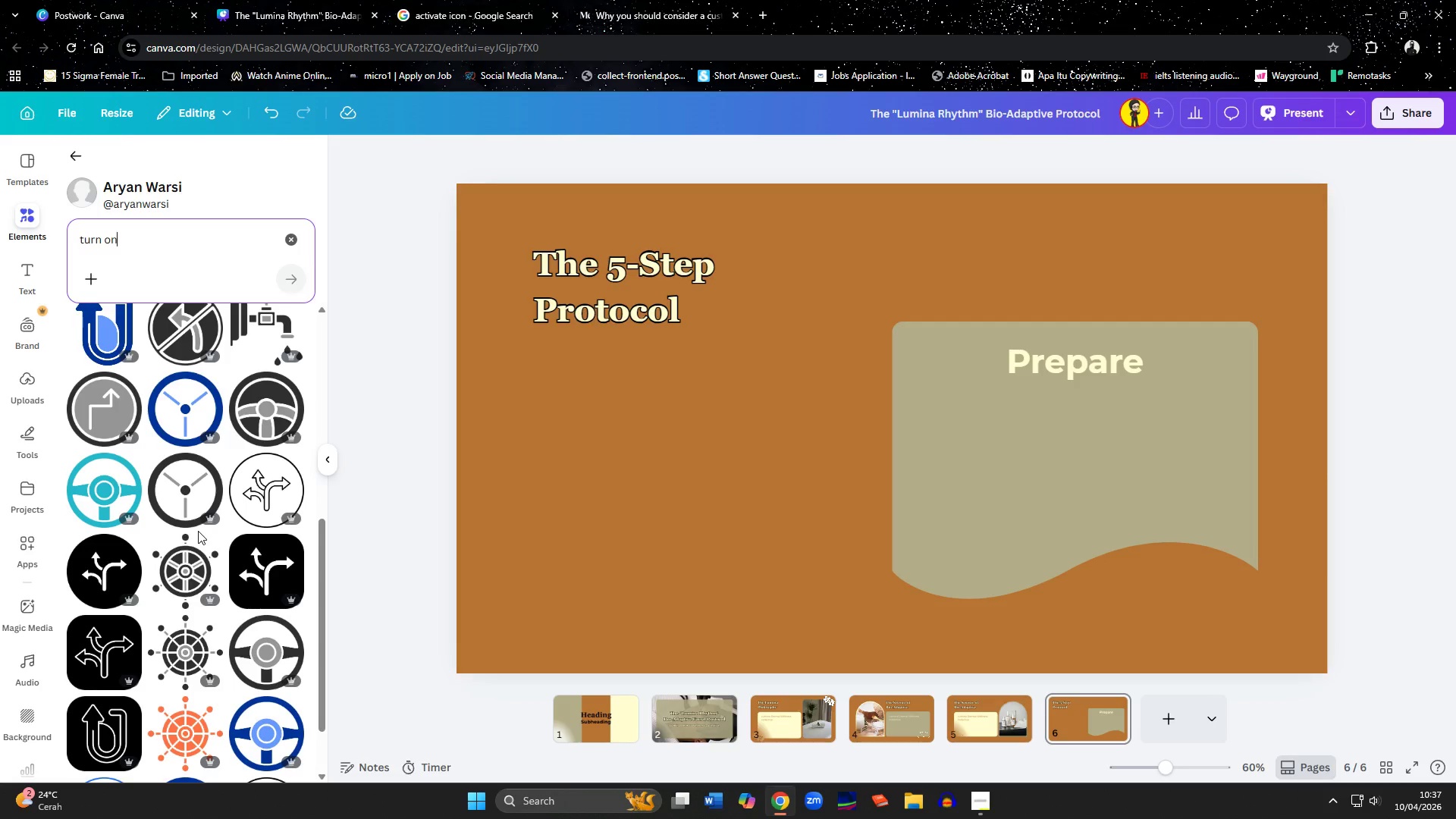 
scroll: coordinate [198, 531], scroll_direction: up, amount: 7.0
 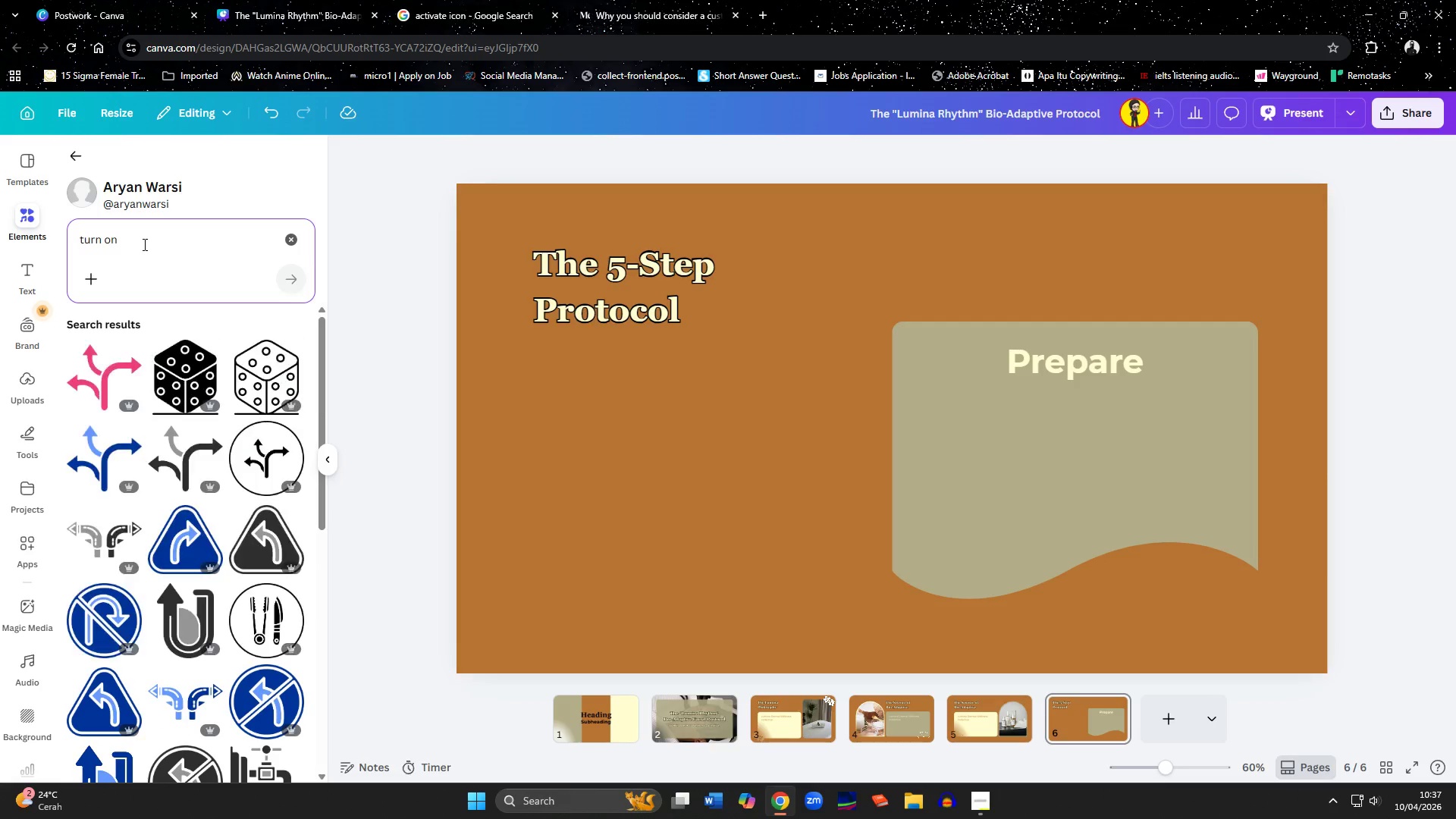 
left_click_drag(start_coordinate=[143, 244], to_coordinate=[10, 257])
 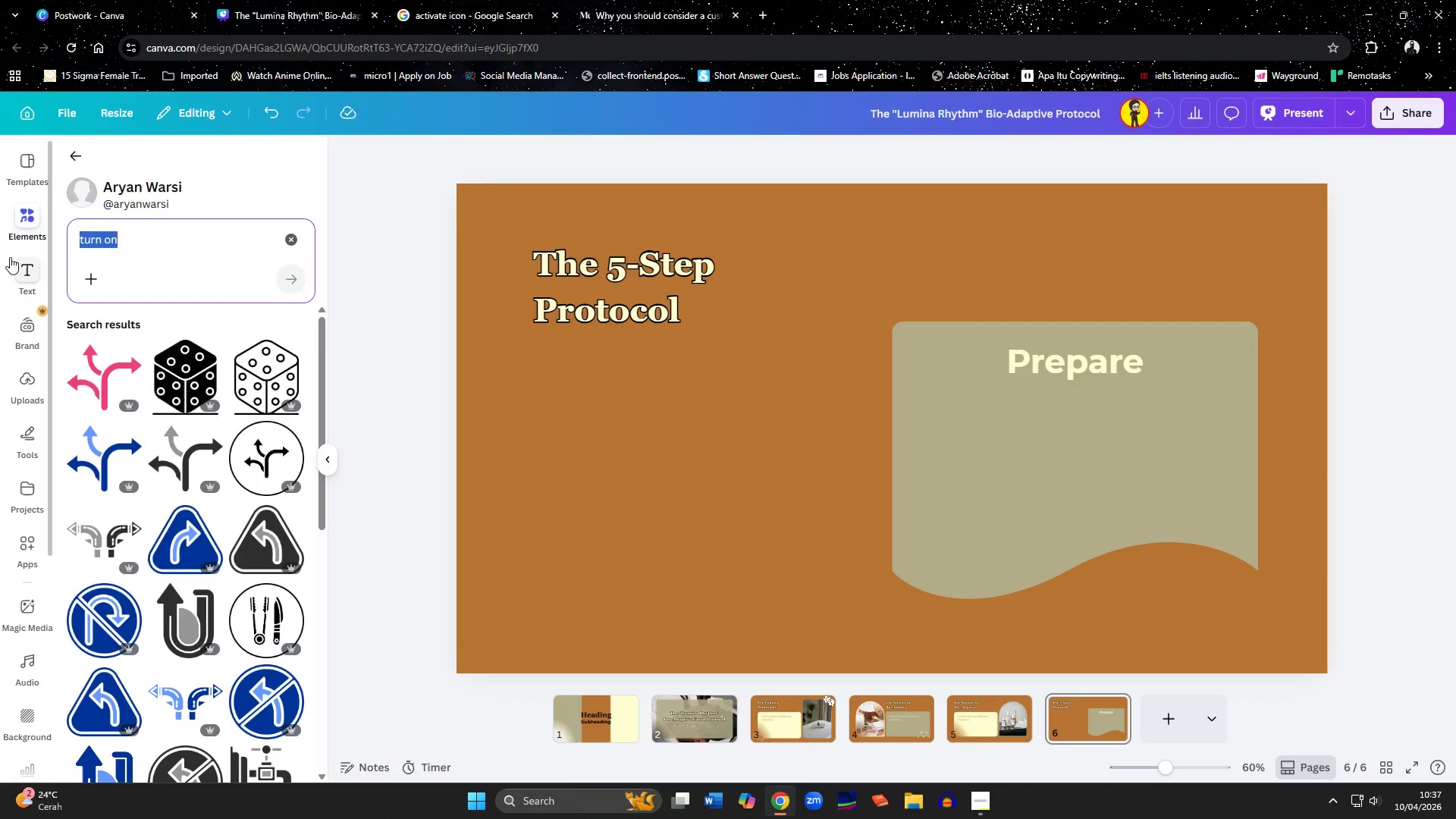 
type(start)
 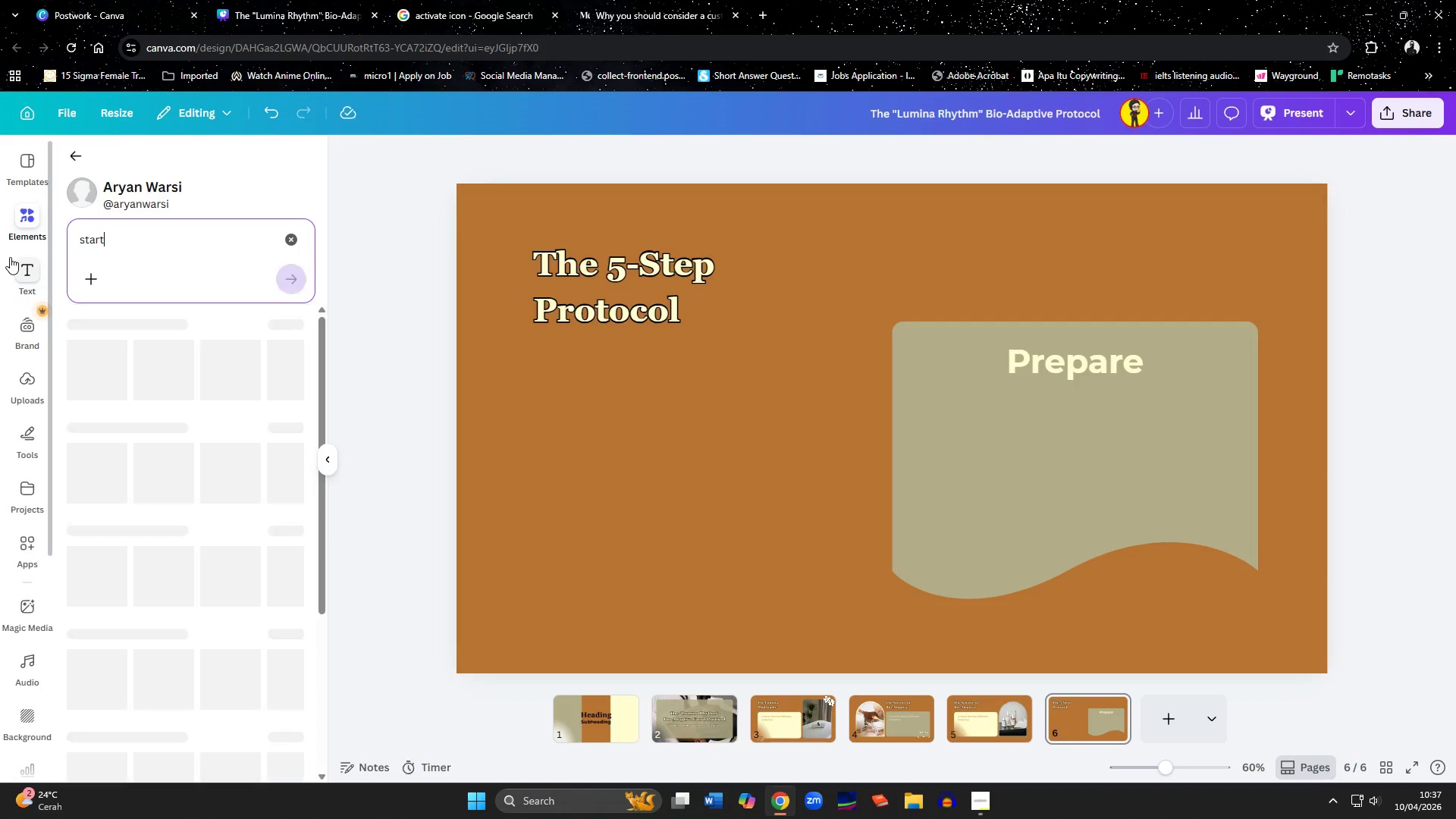 
key(Enter)
 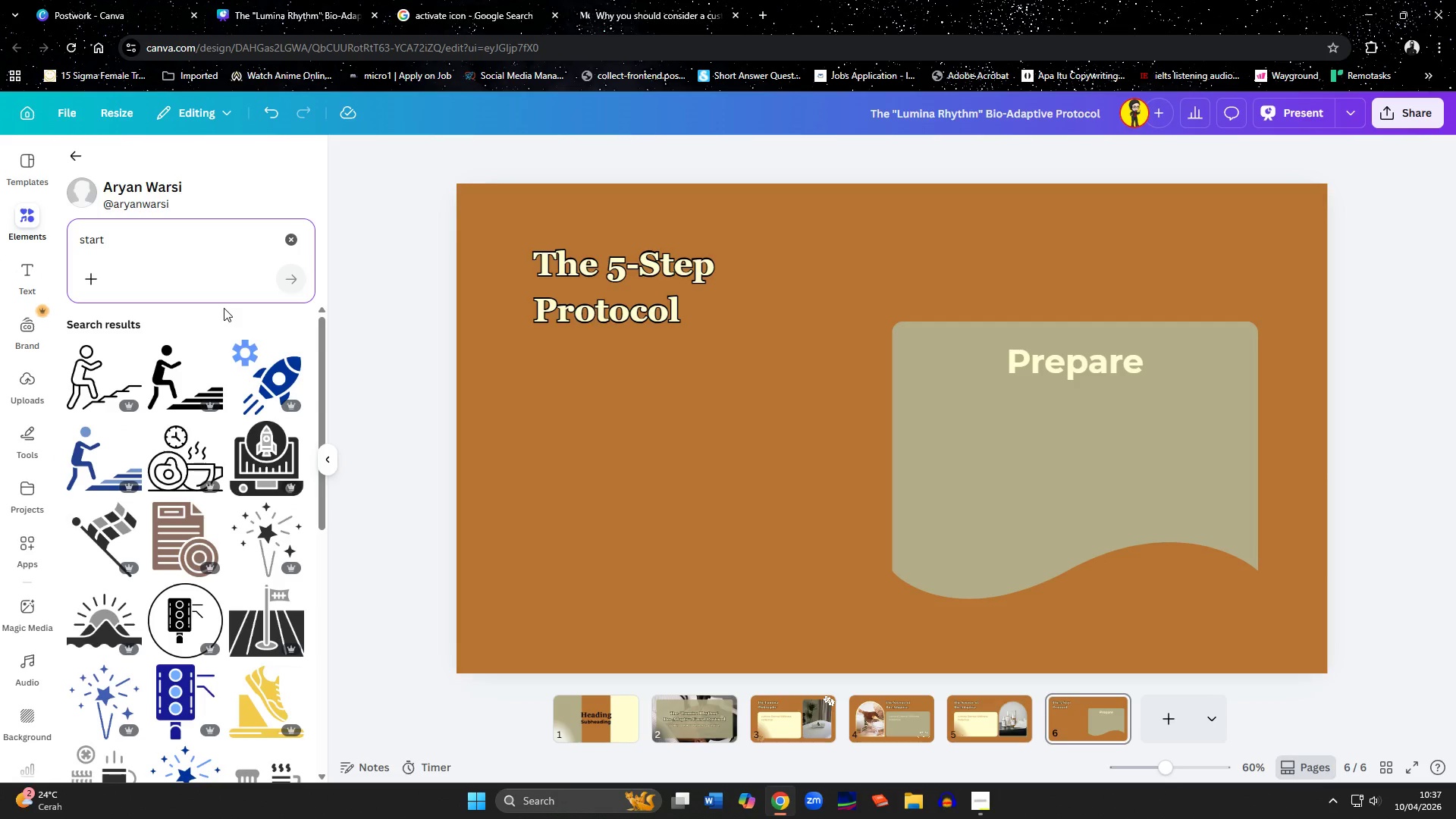 
scroll: coordinate [234, 381], scroll_direction: down, amount: 11.0
 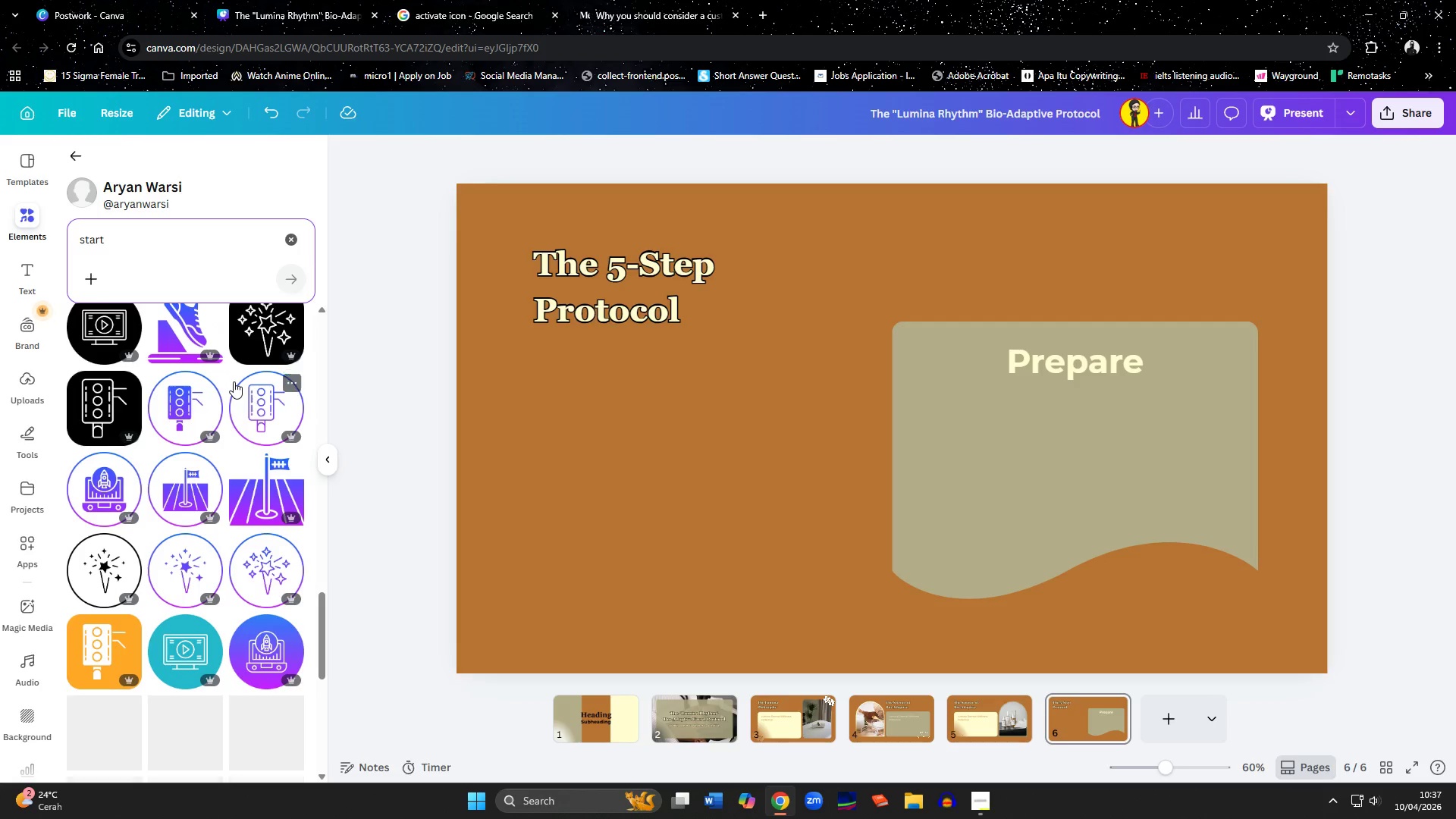 
scroll: coordinate [234, 381], scroll_direction: up, amount: 6.0
 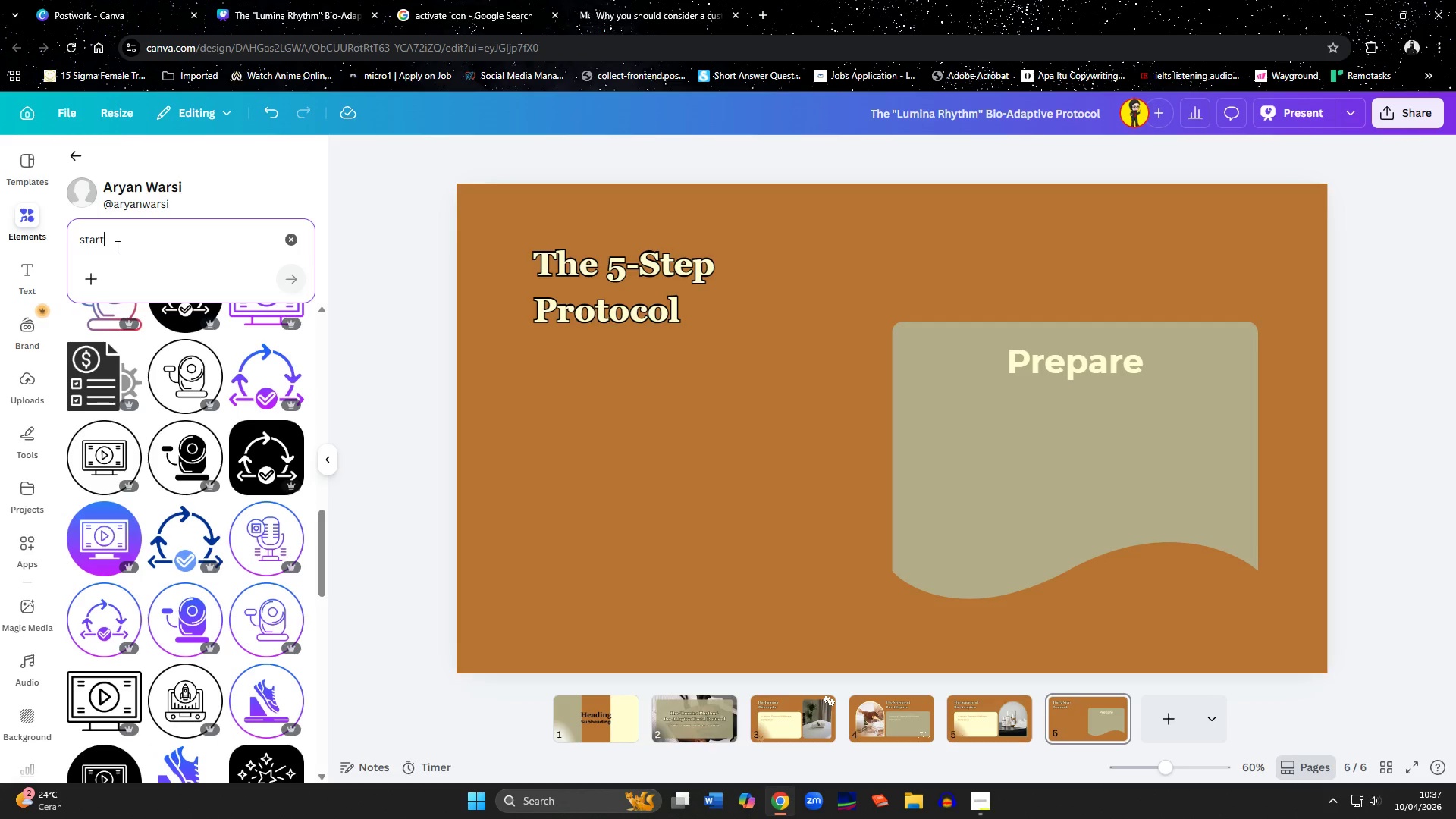 
left_click_drag(start_coordinate=[121, 247], to_coordinate=[28, 243])
 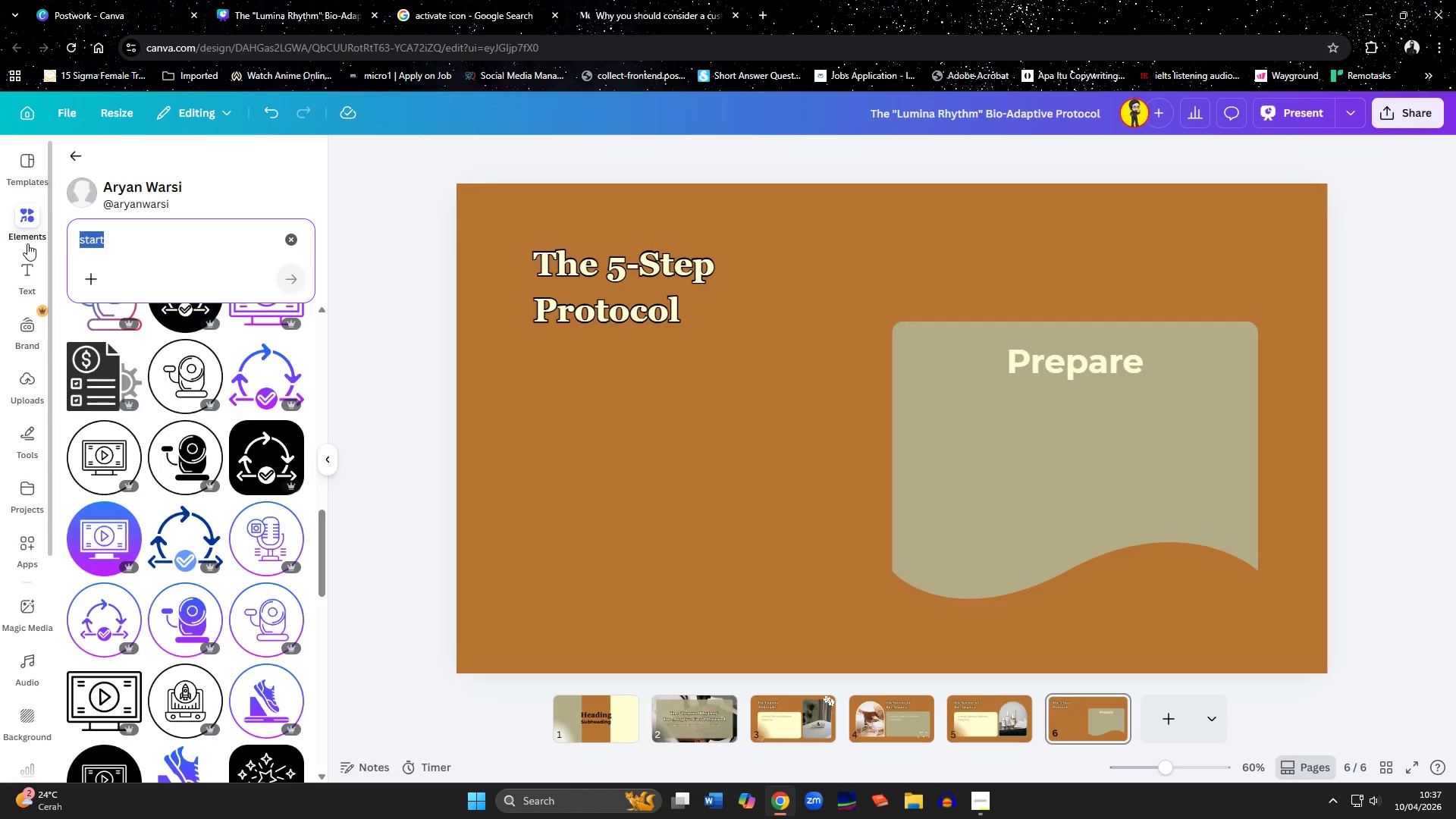 
type(play)
 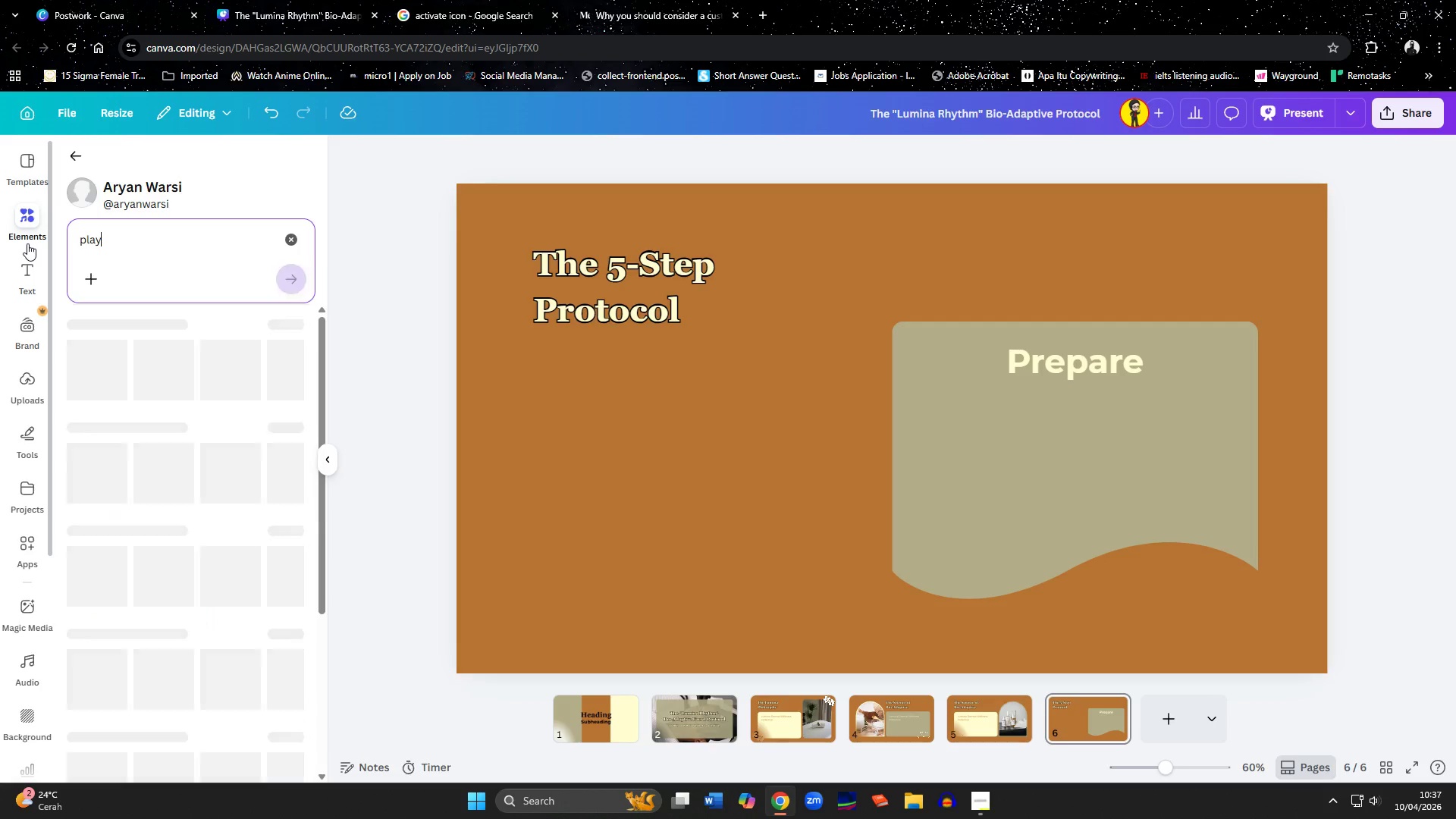 
key(Enter)